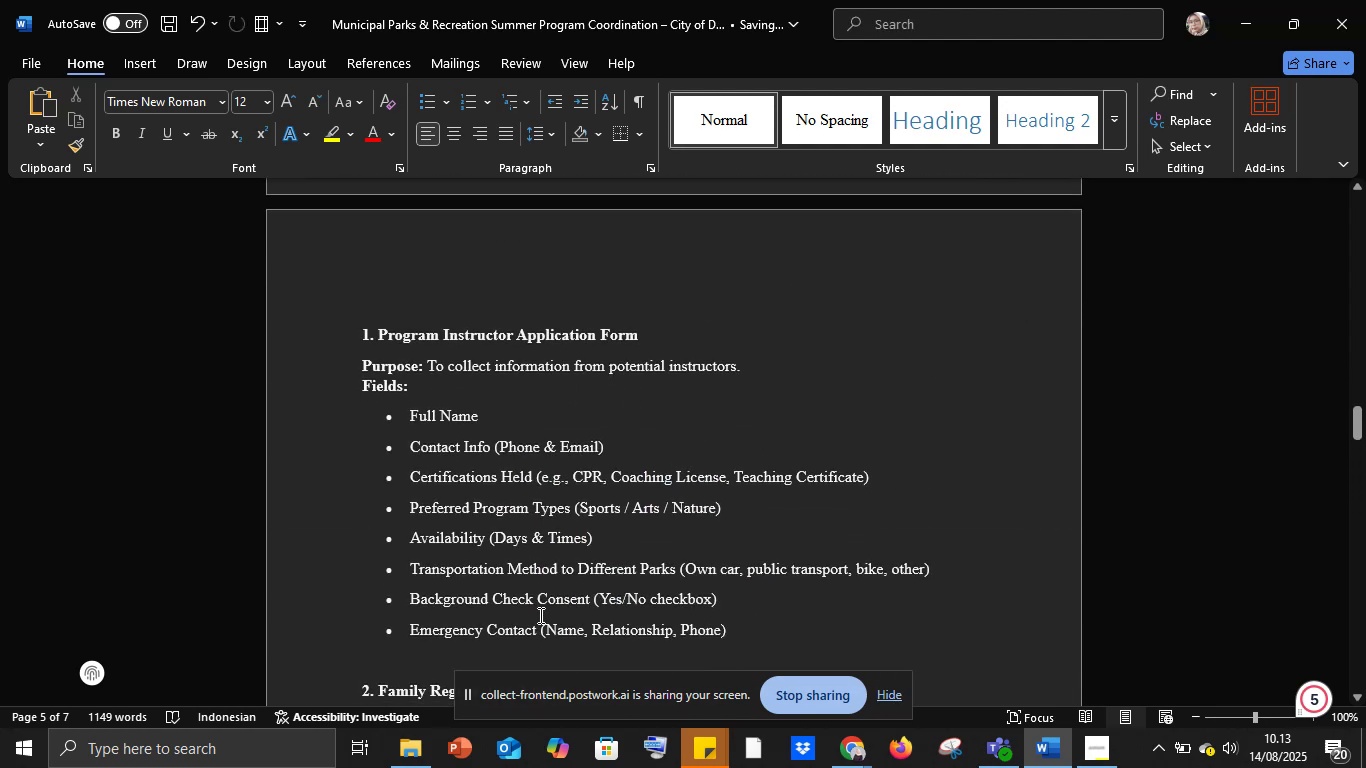 
key(Control+S)
 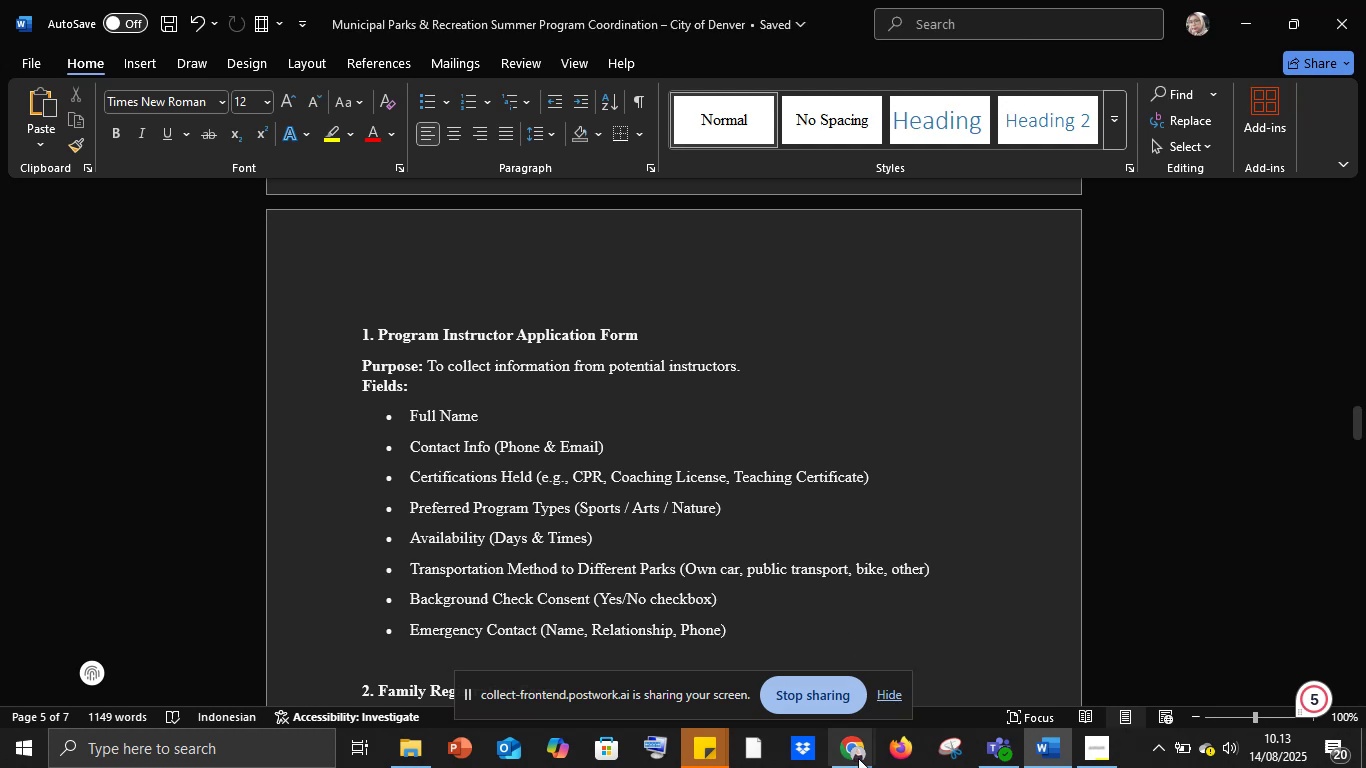 
left_click([861, 767])
 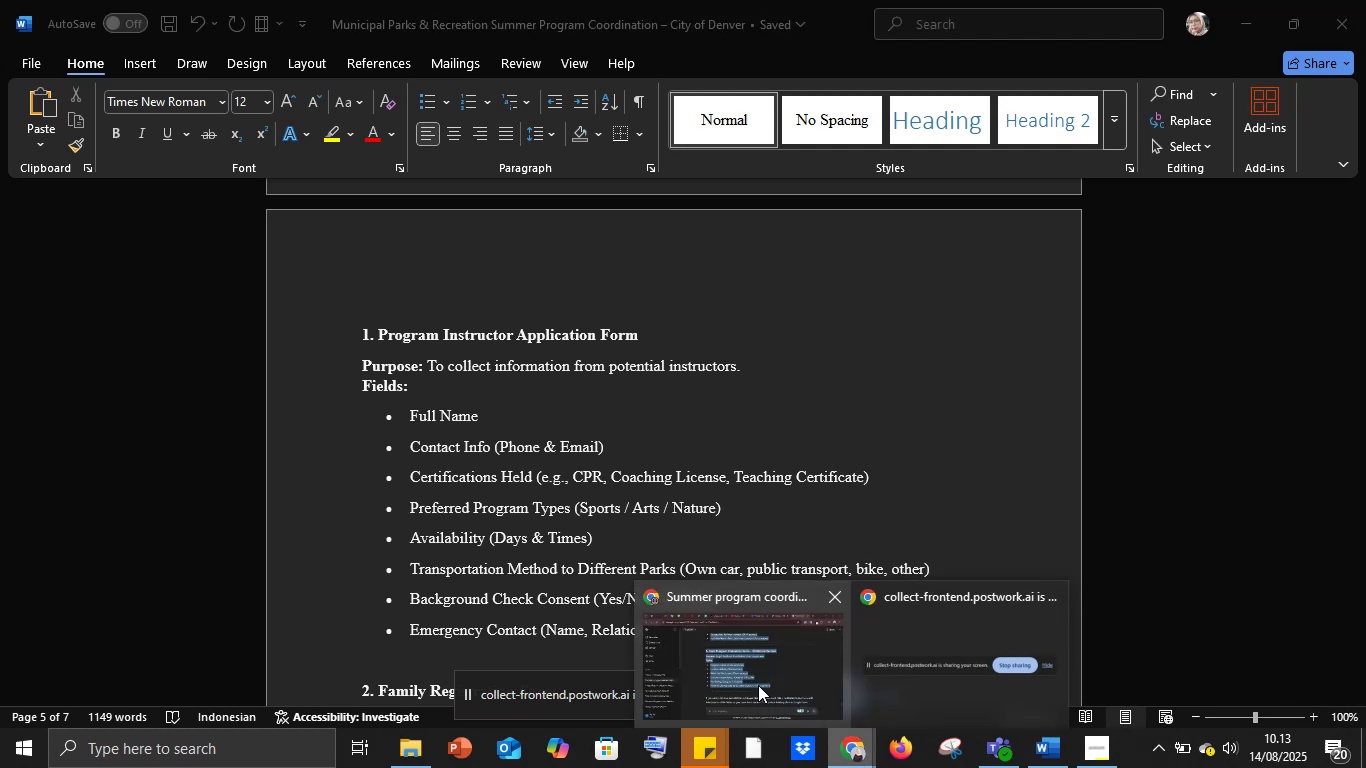 
left_click([758, 685])
 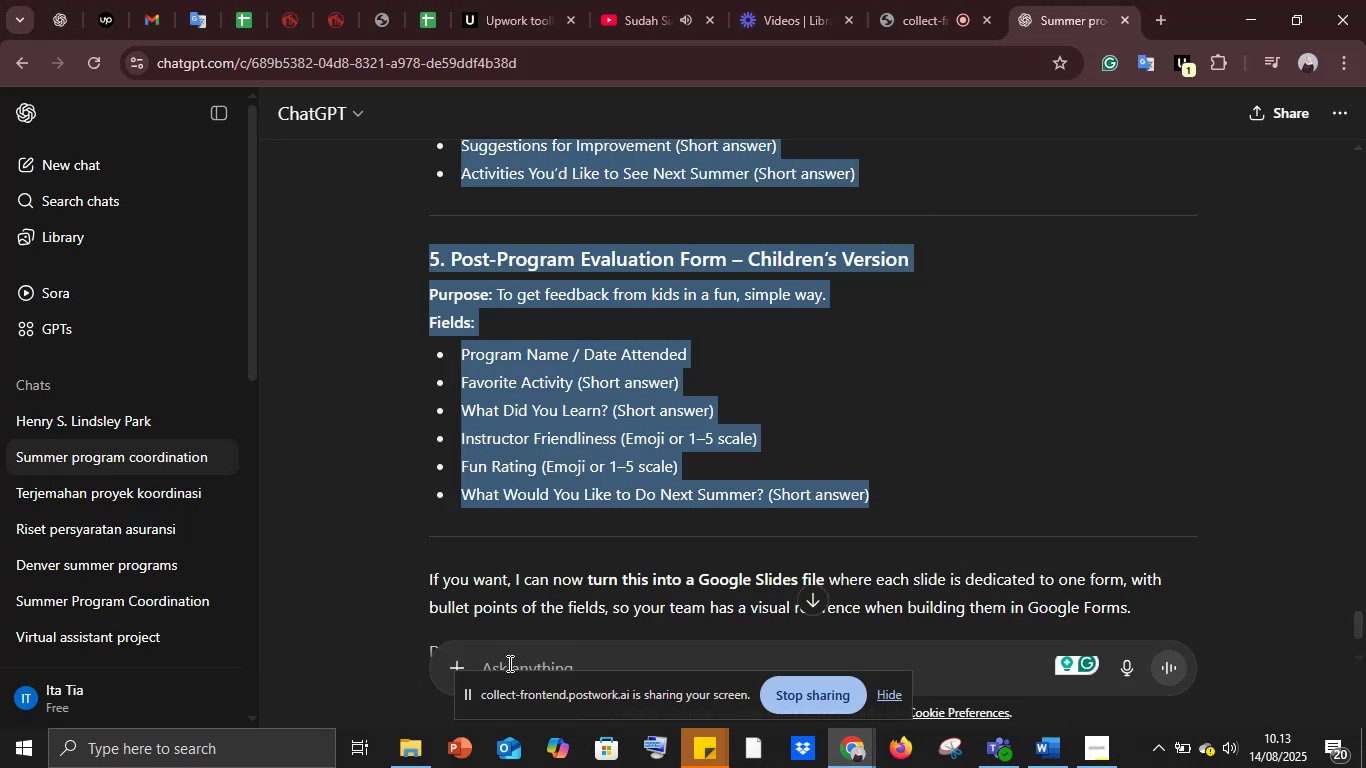 
left_click([510, 651])
 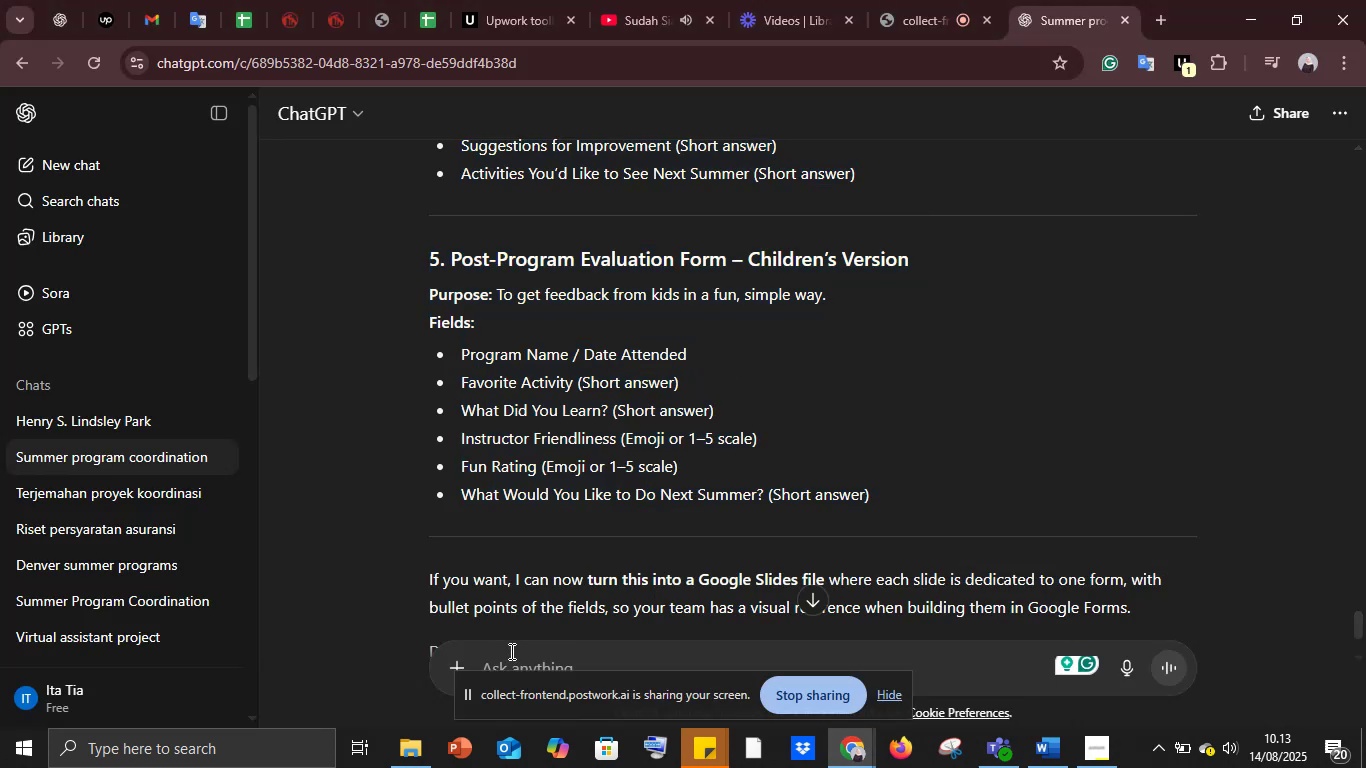 
type(Buatkan saya poin)
key(Backspace)
key(Backspace)
key(Backspace)
key(Backspace)
type(langkah a)
key(Backspace)
type(langkah membuat google form )
 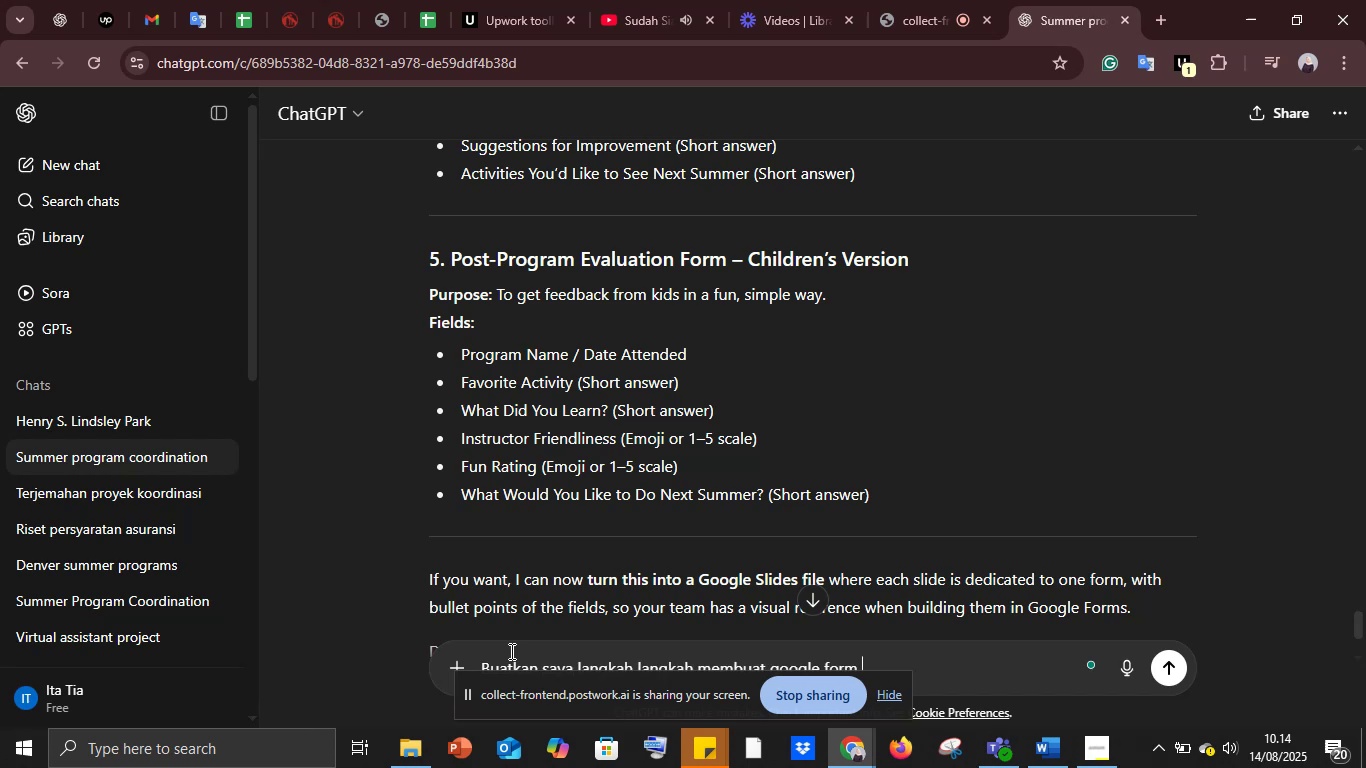 
key(Enter)
 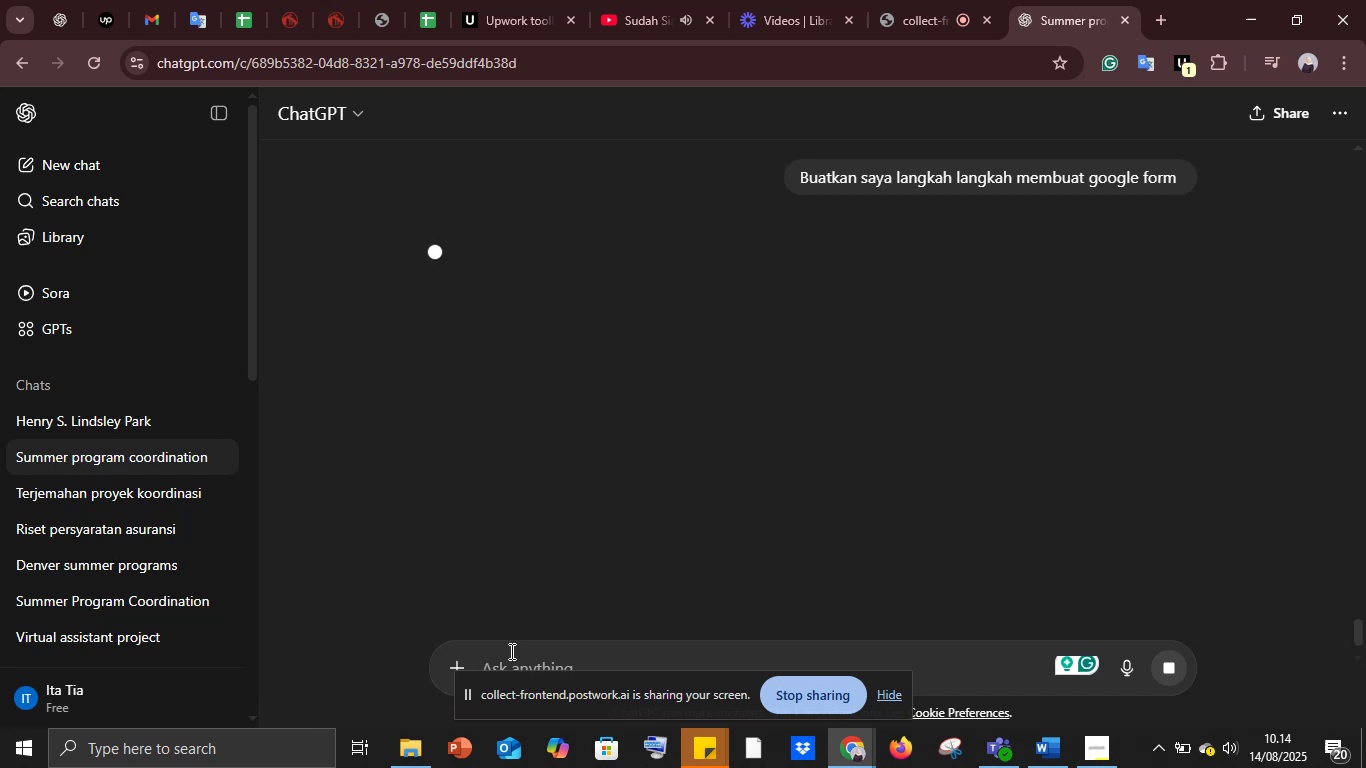 
wait(8.2)
 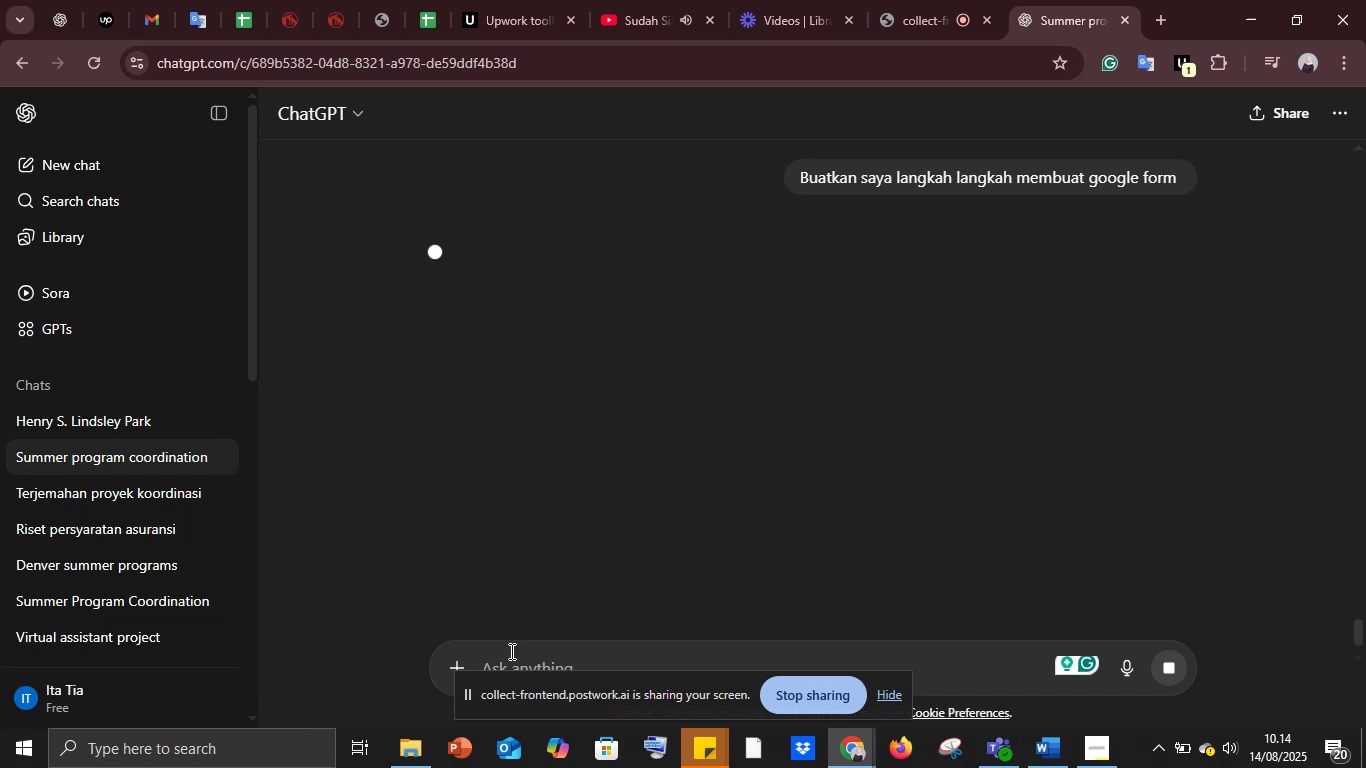 
left_click([1163, 21])
 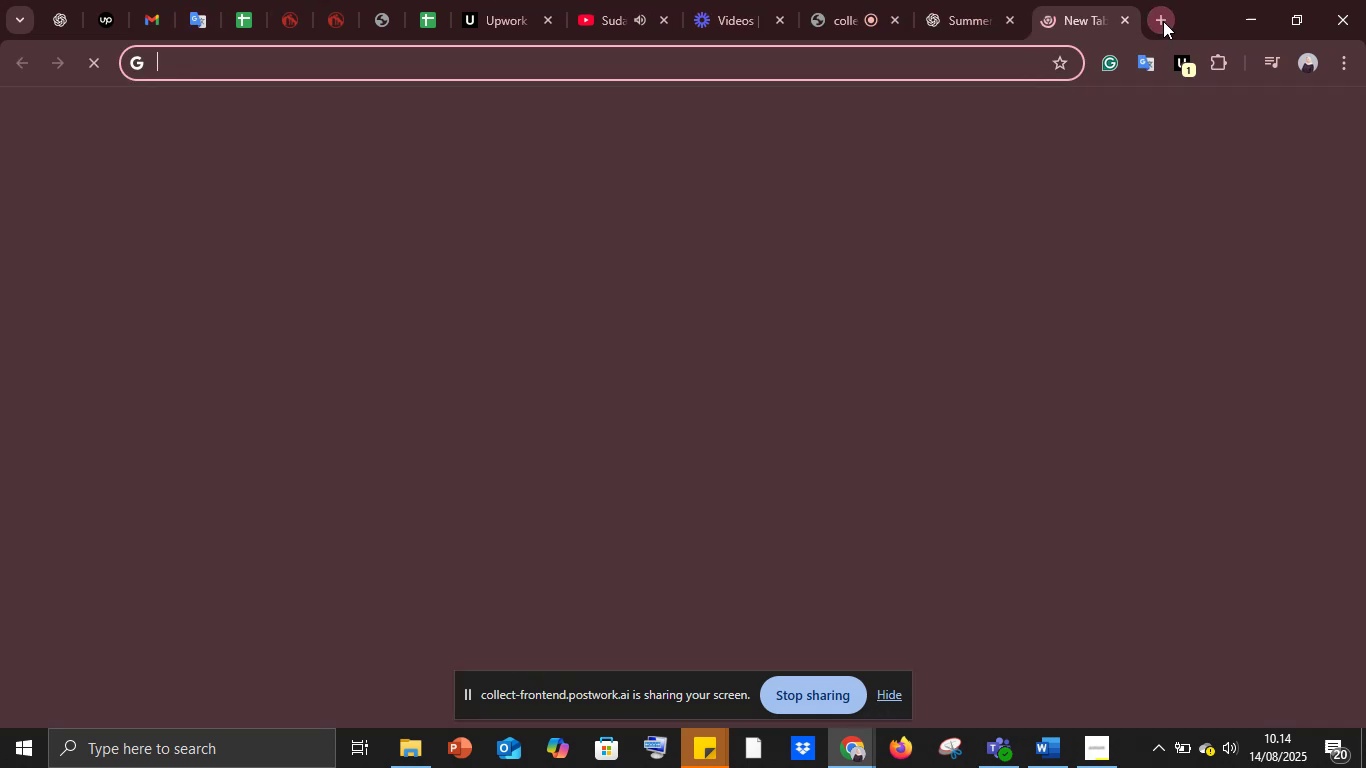 
type(goog)
 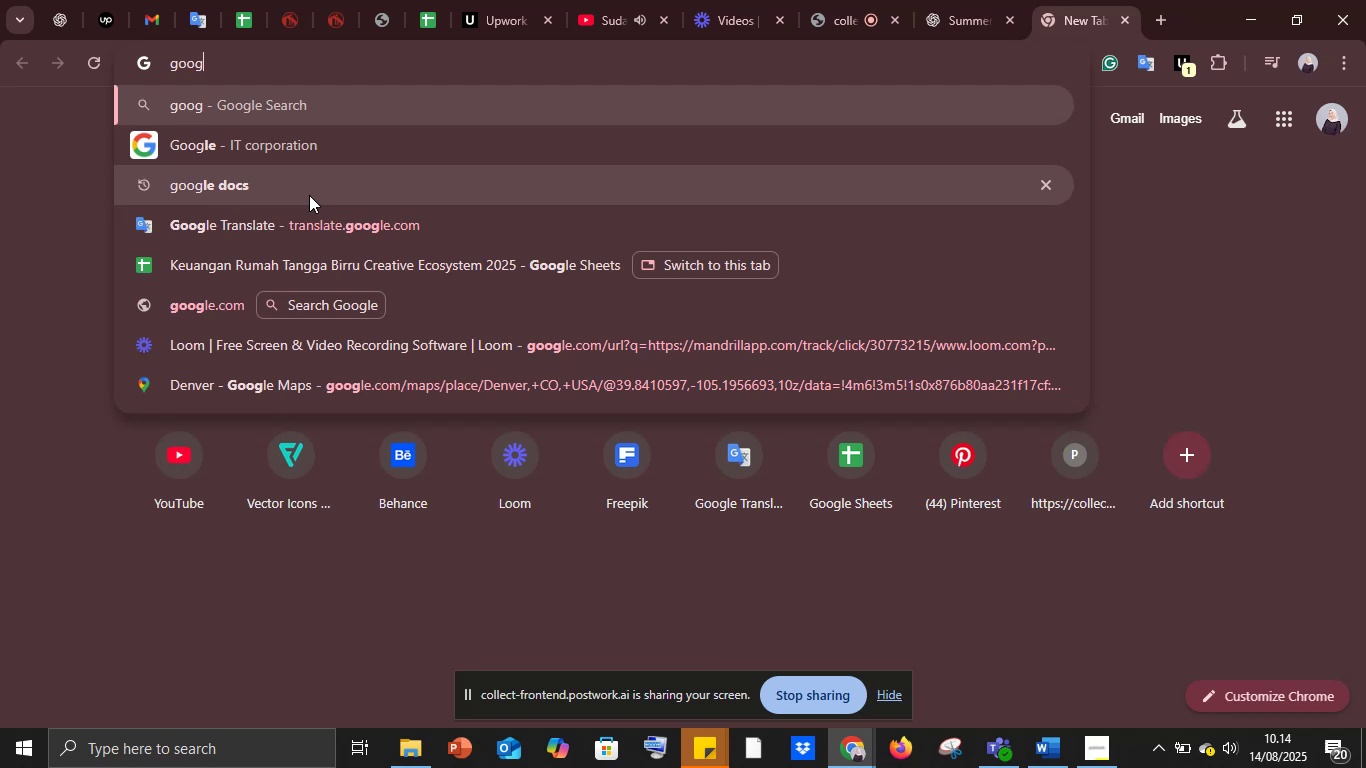 
type(le form )
 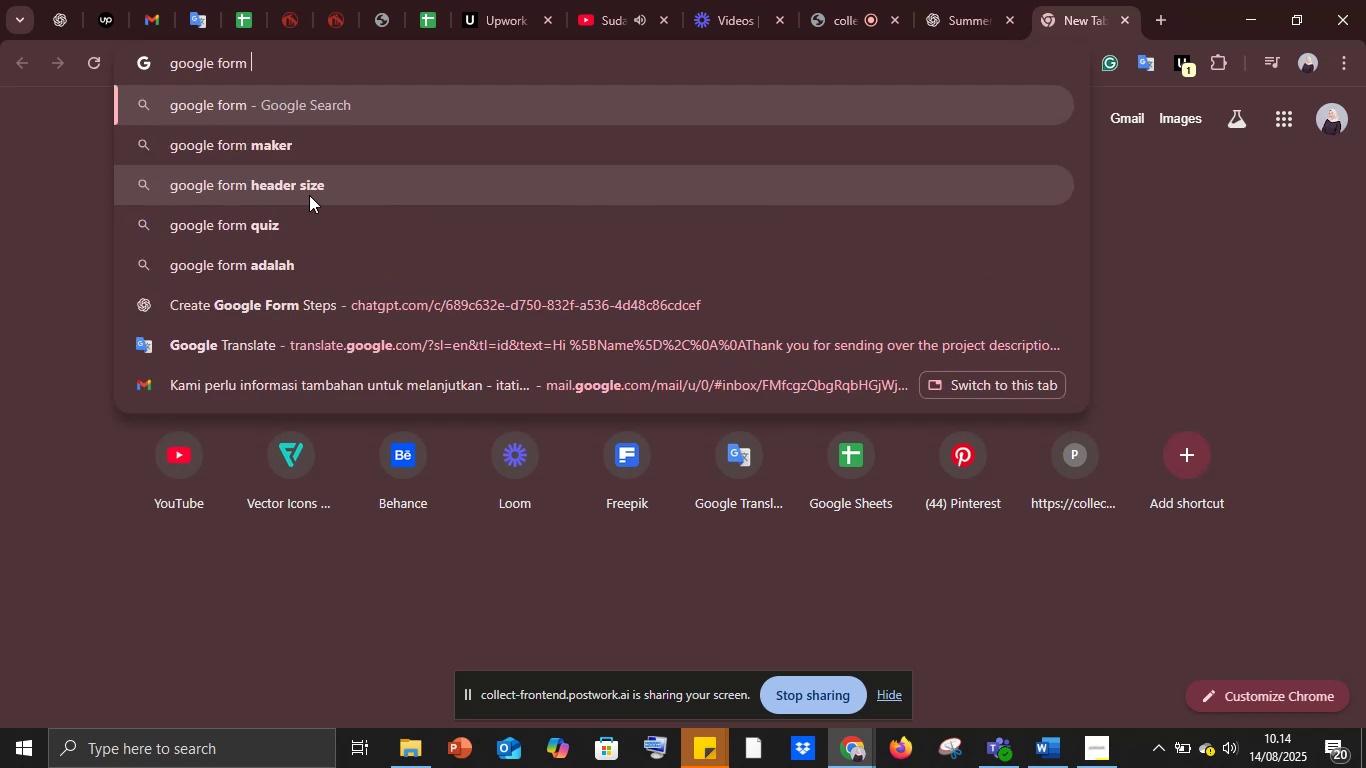 
key(Enter)
 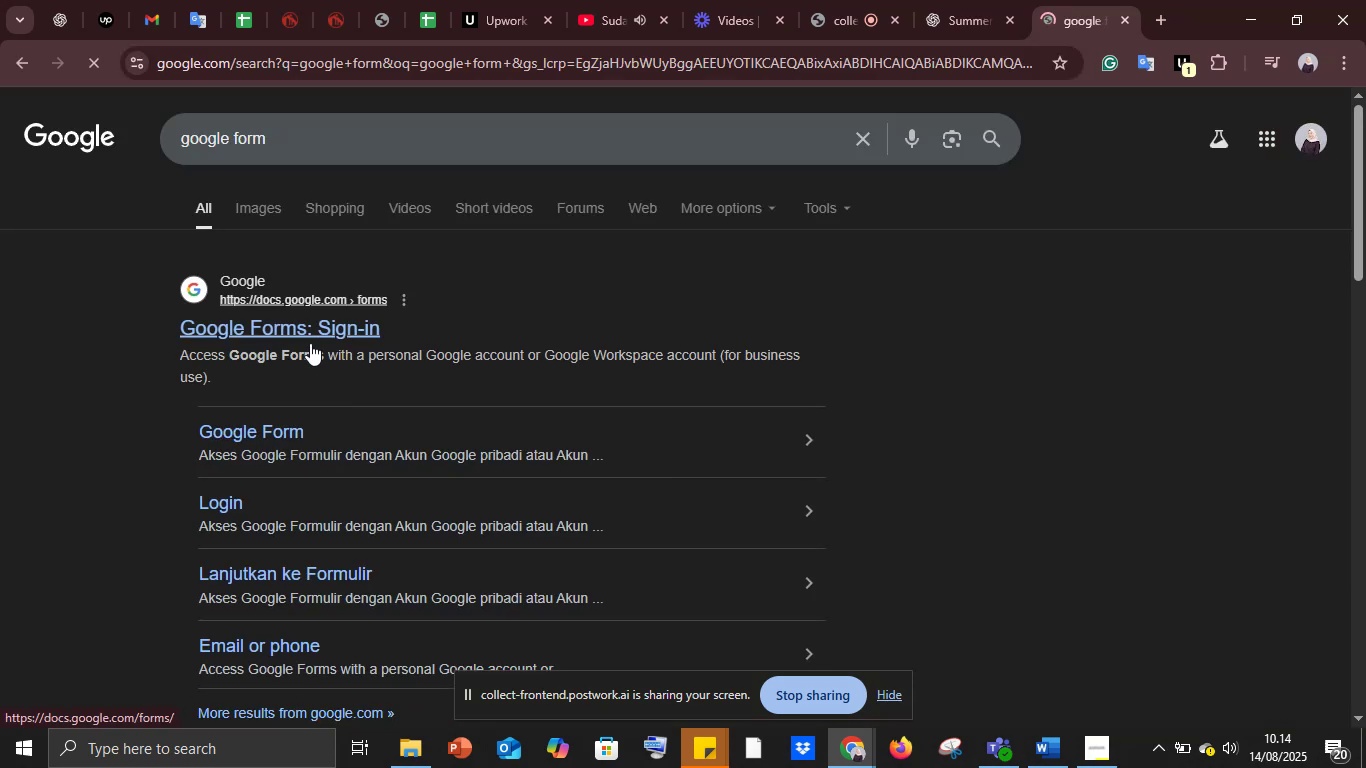 
left_click([310, 332])
 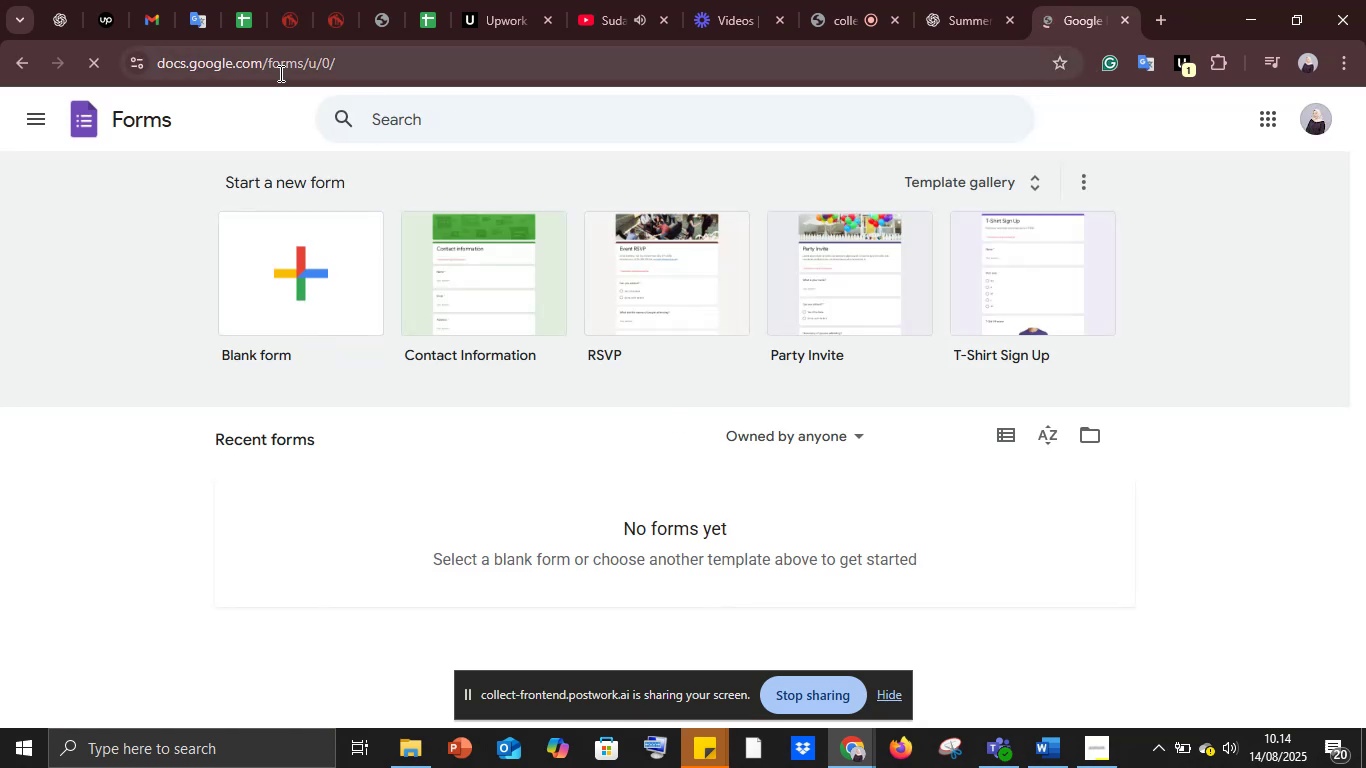 
scroll: coordinate [404, 408], scroll_direction: down, amount: 4.0
 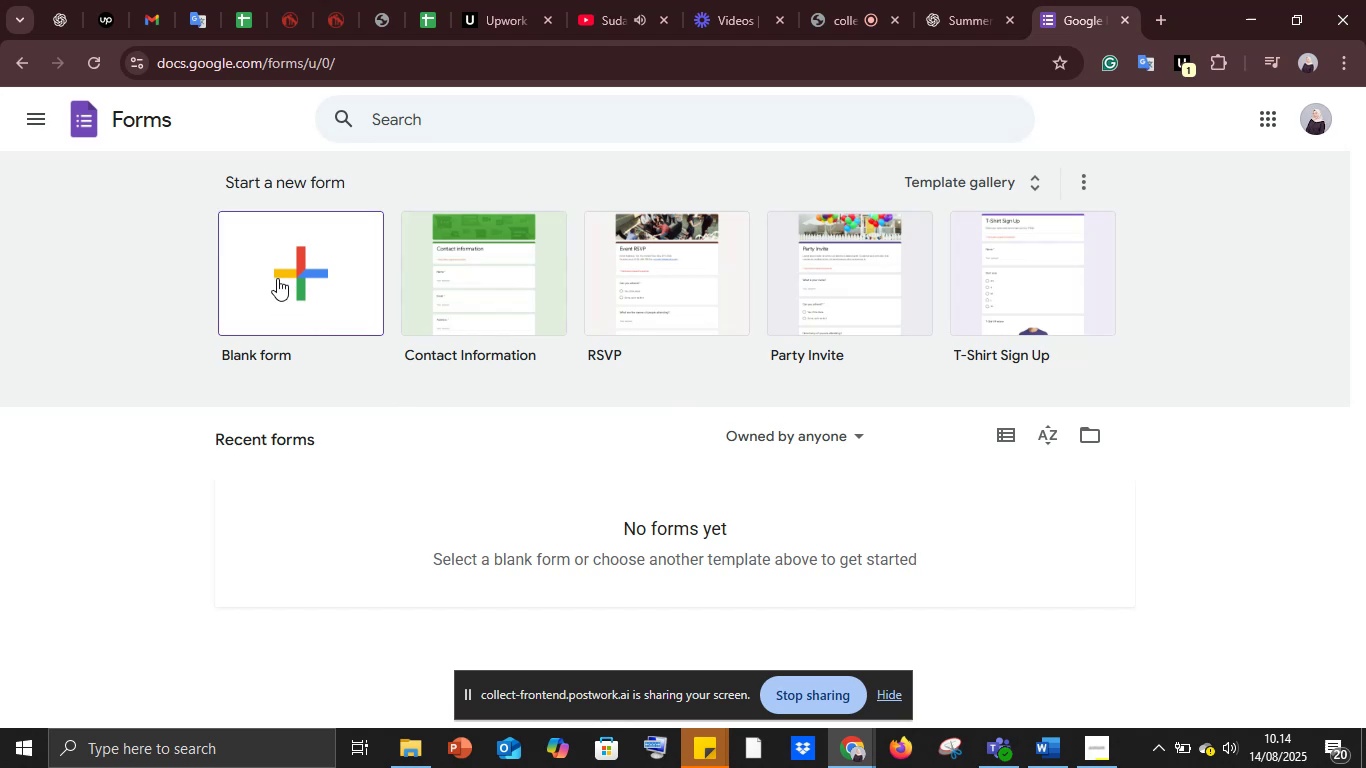 
left_click([277, 278])
 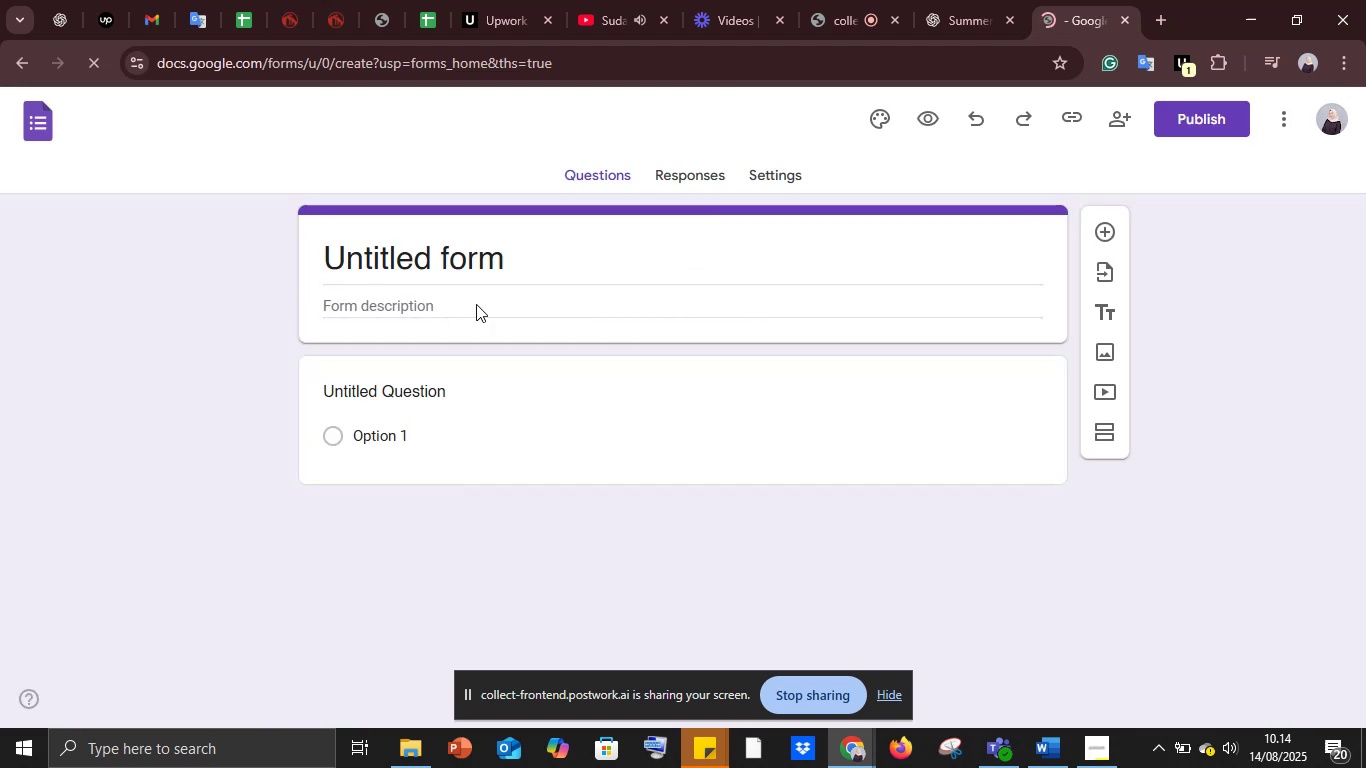 
left_click([441, 267])
 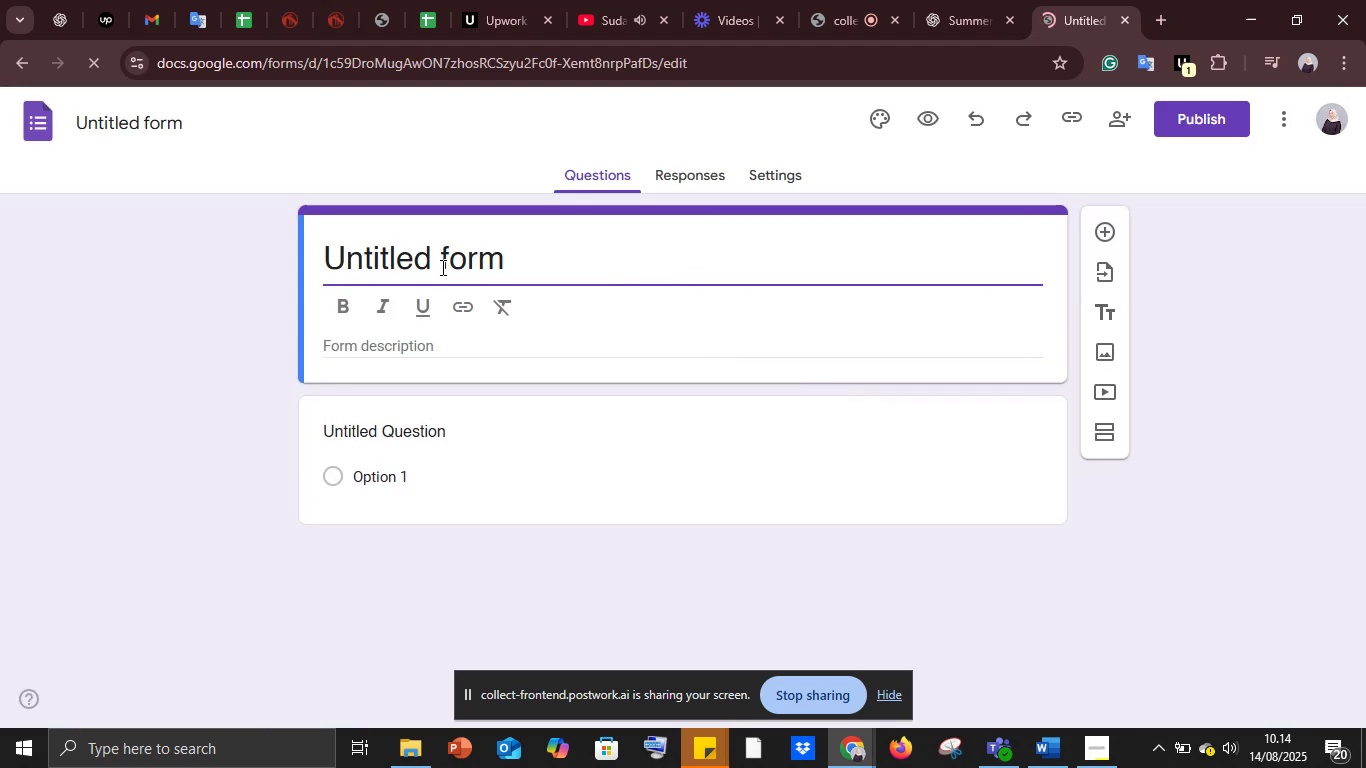 
left_click([441, 267])
 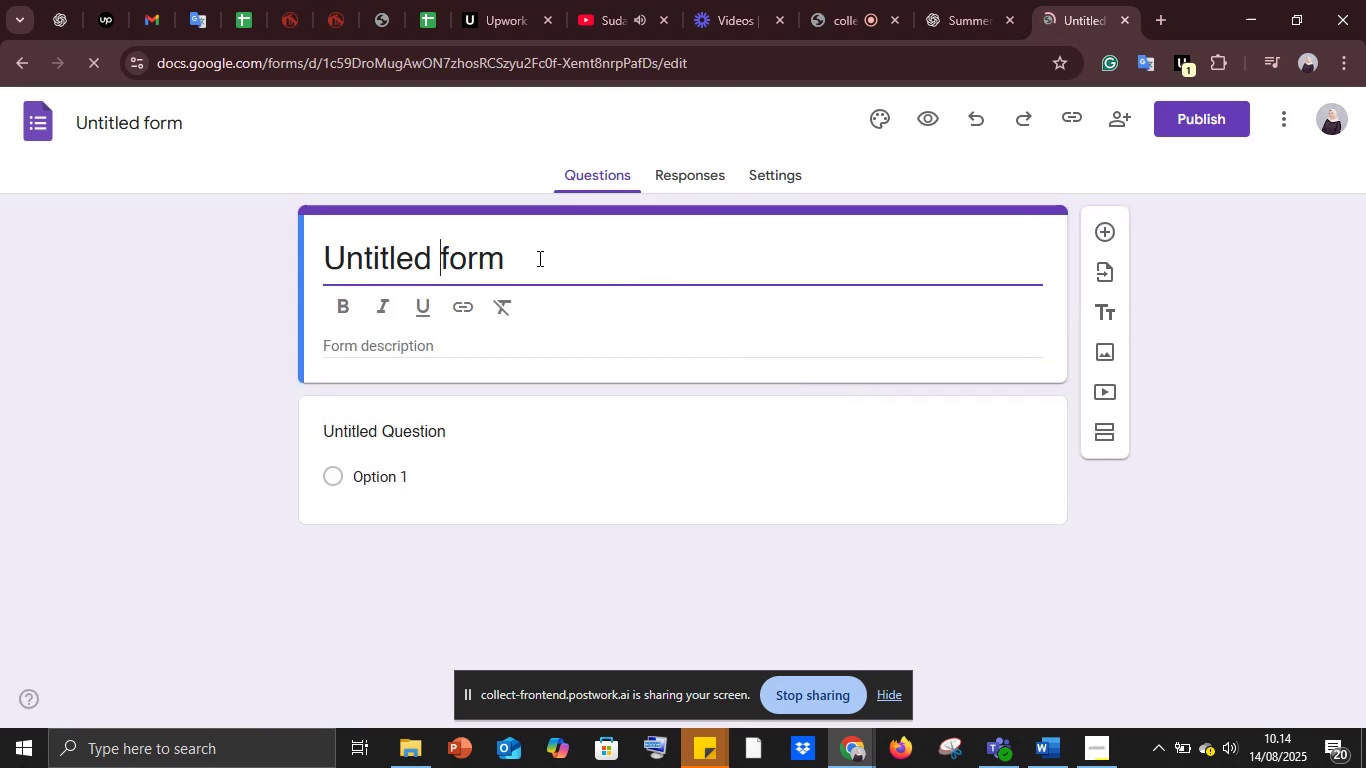 
left_click_drag(start_coordinate=[538, 258], to_coordinate=[324, 270])
 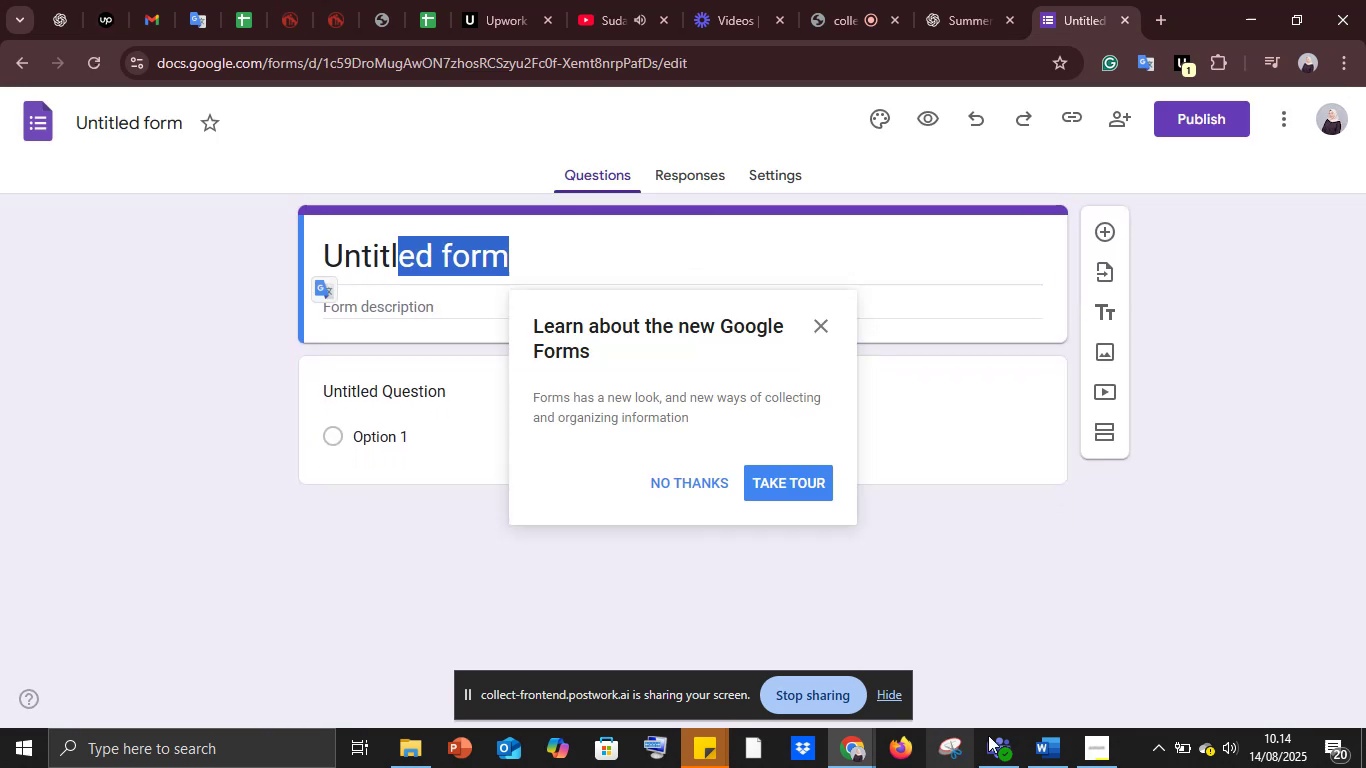 
left_click([1041, 750])
 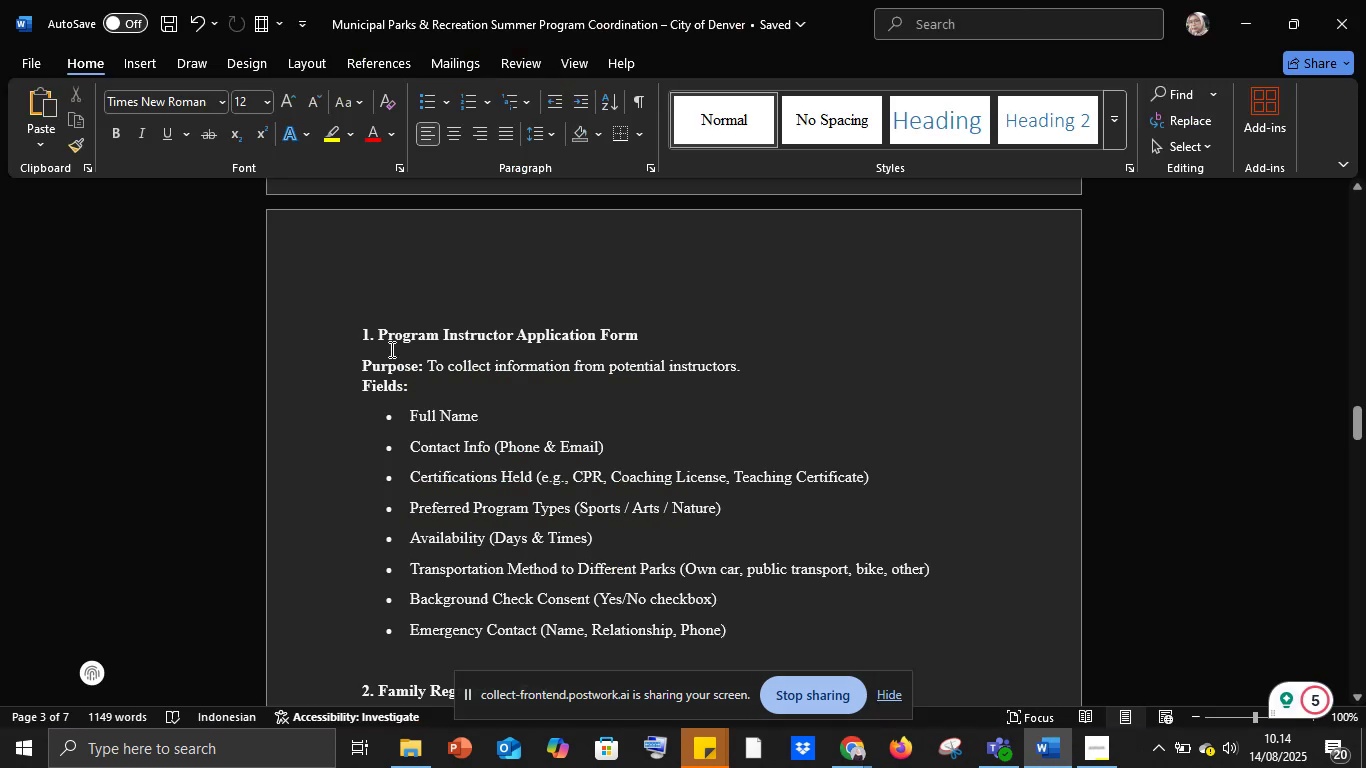 
left_click_drag(start_coordinate=[377, 332], to_coordinate=[672, 343])
 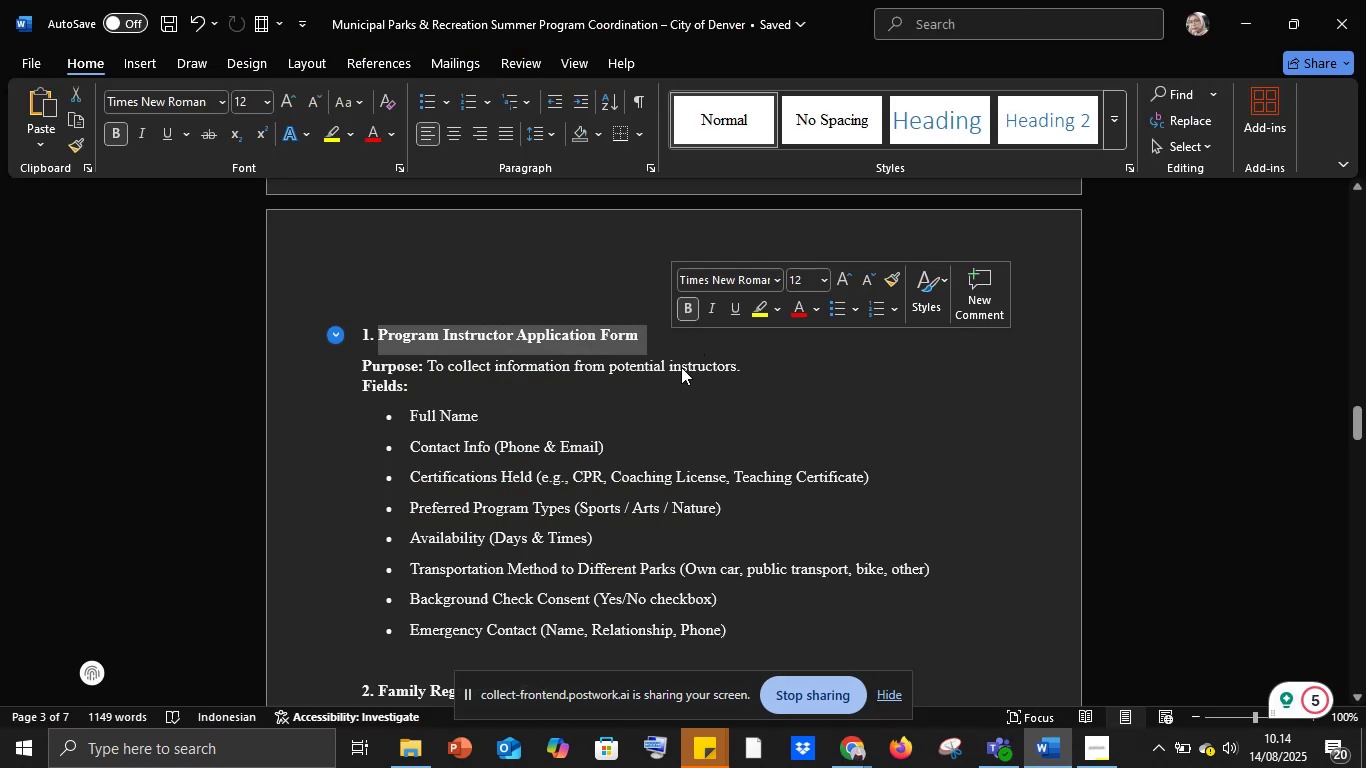 
key(Control+C)
 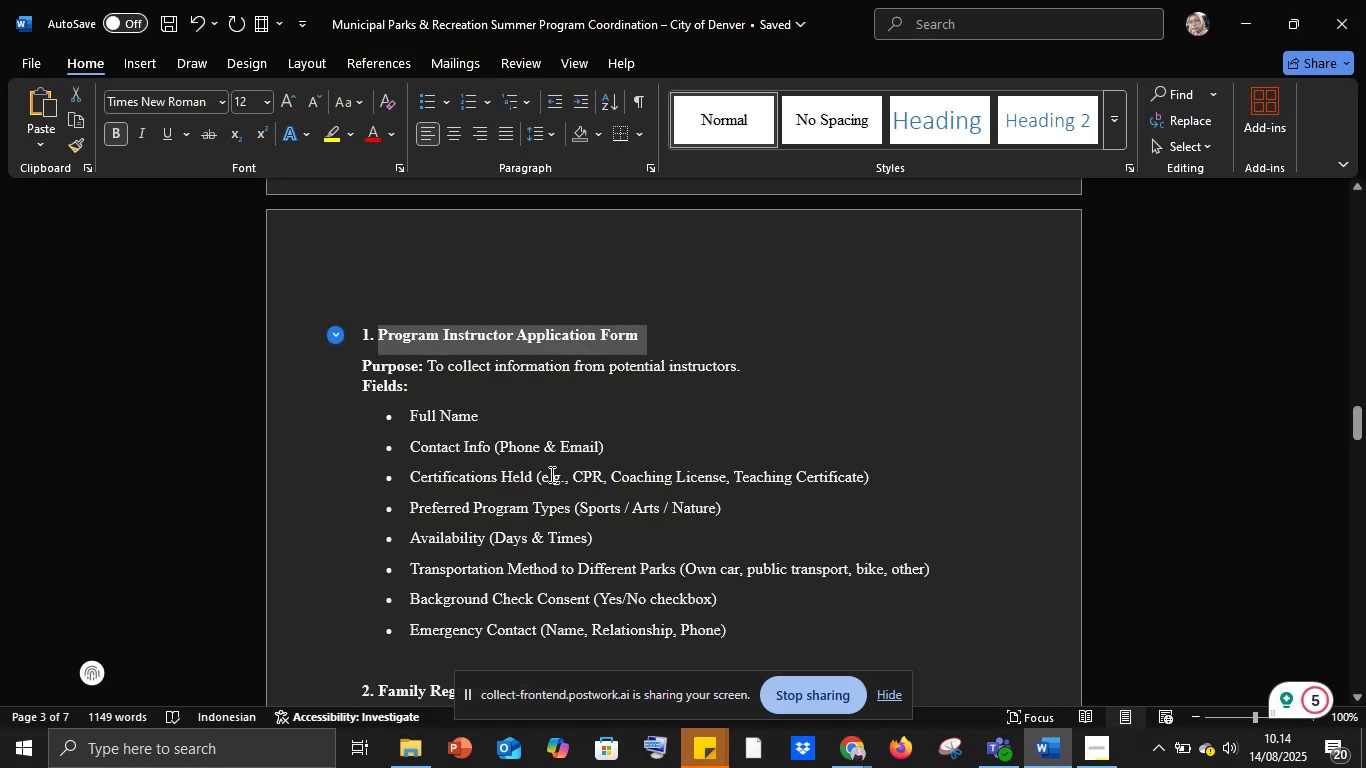 
scroll: coordinate [549, 475], scroll_direction: down, amount: 2.0
 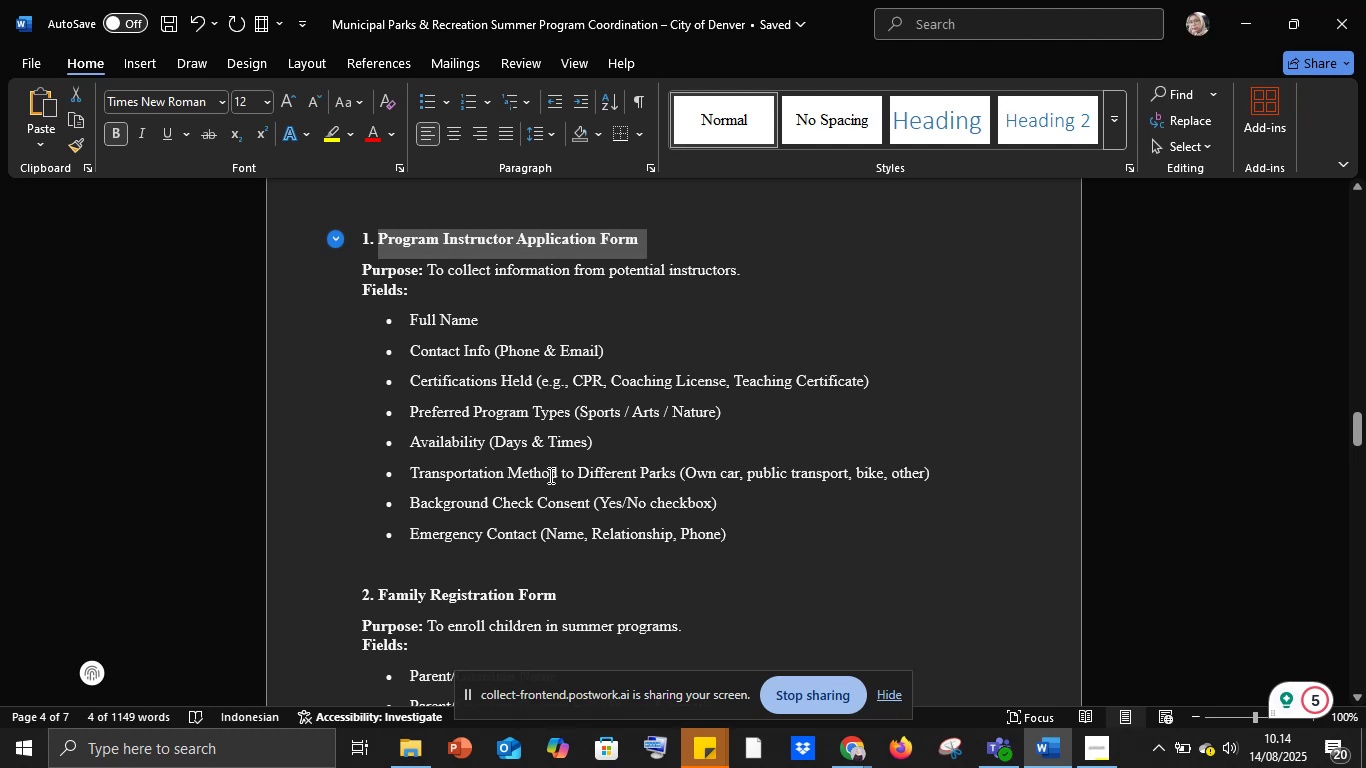 
scroll: coordinate [549, 475], scroll_direction: up, amount: 17.0
 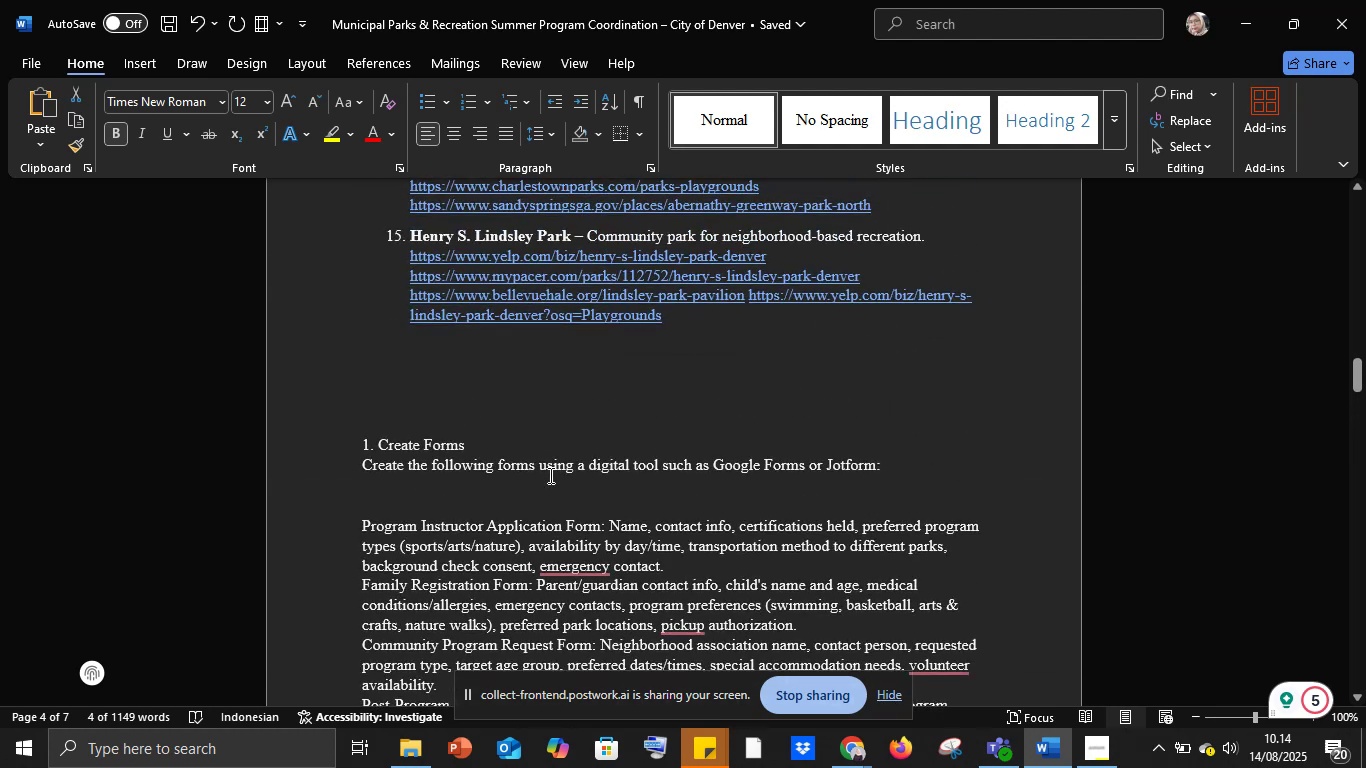 
scroll: coordinate [549, 475], scroll_direction: down, amount: 10.0
 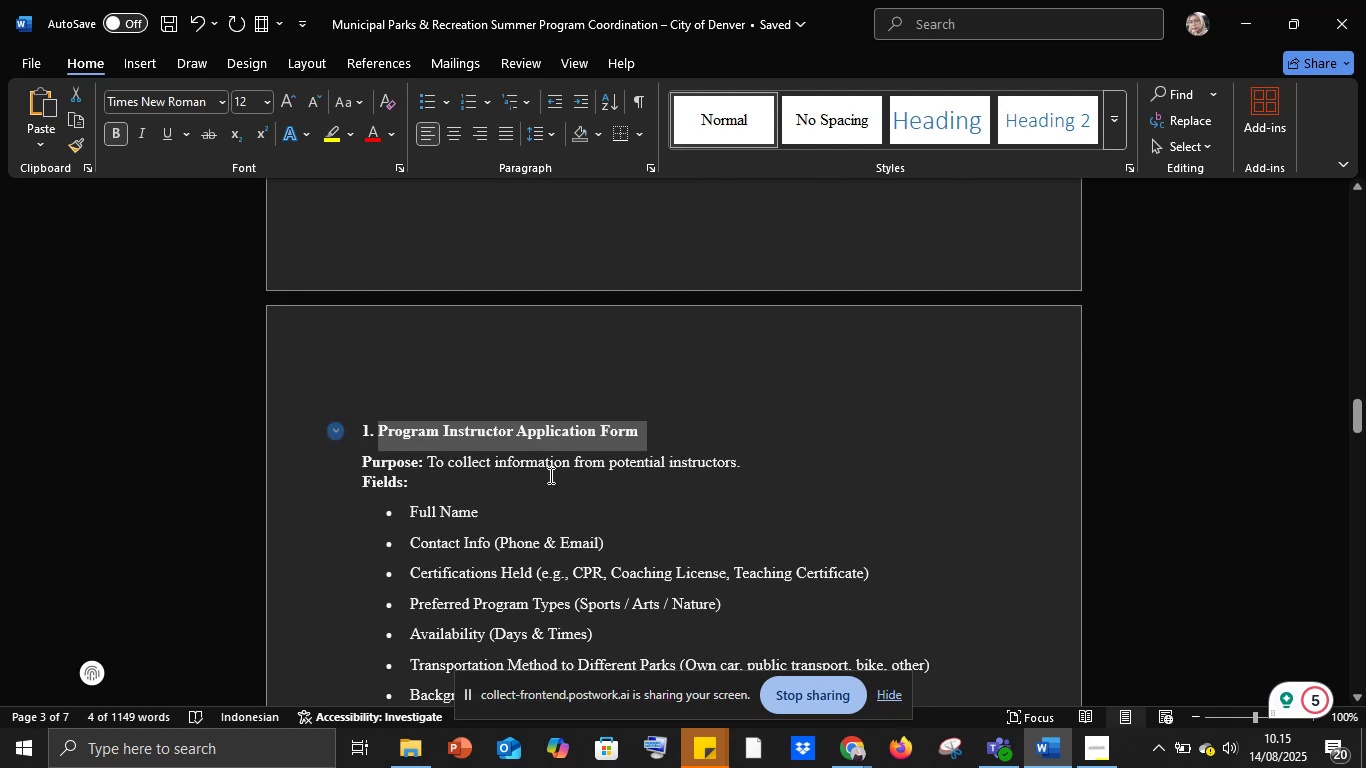 
key(Control+C)
 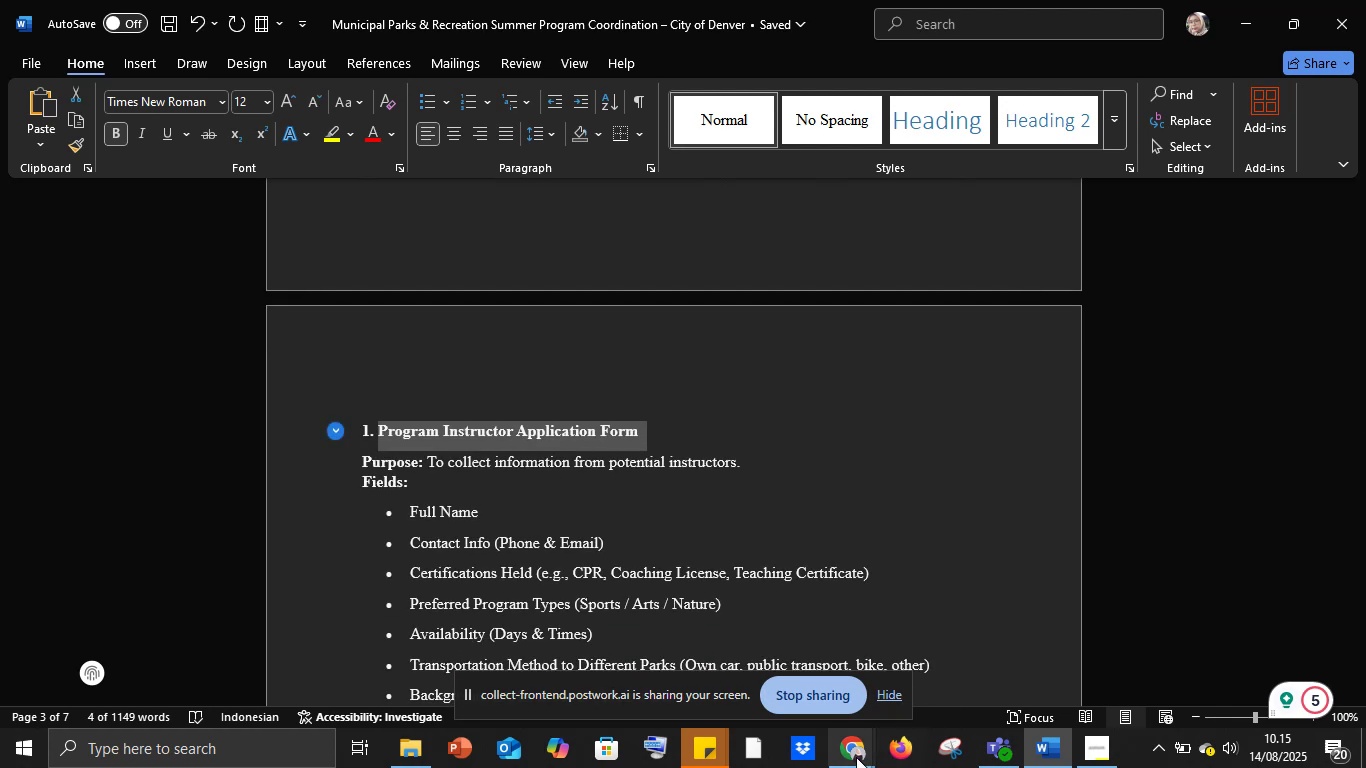 
left_click([850, 753])
 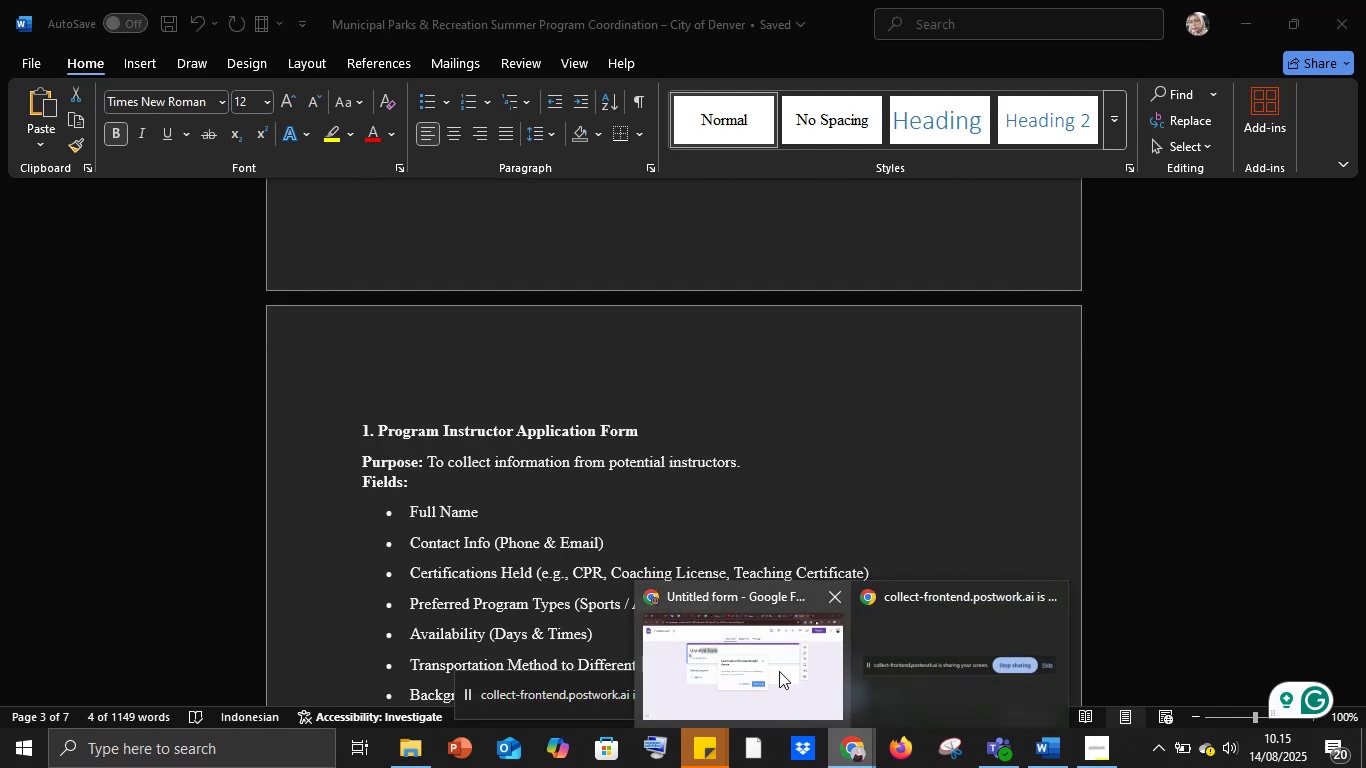 
left_click([779, 671])
 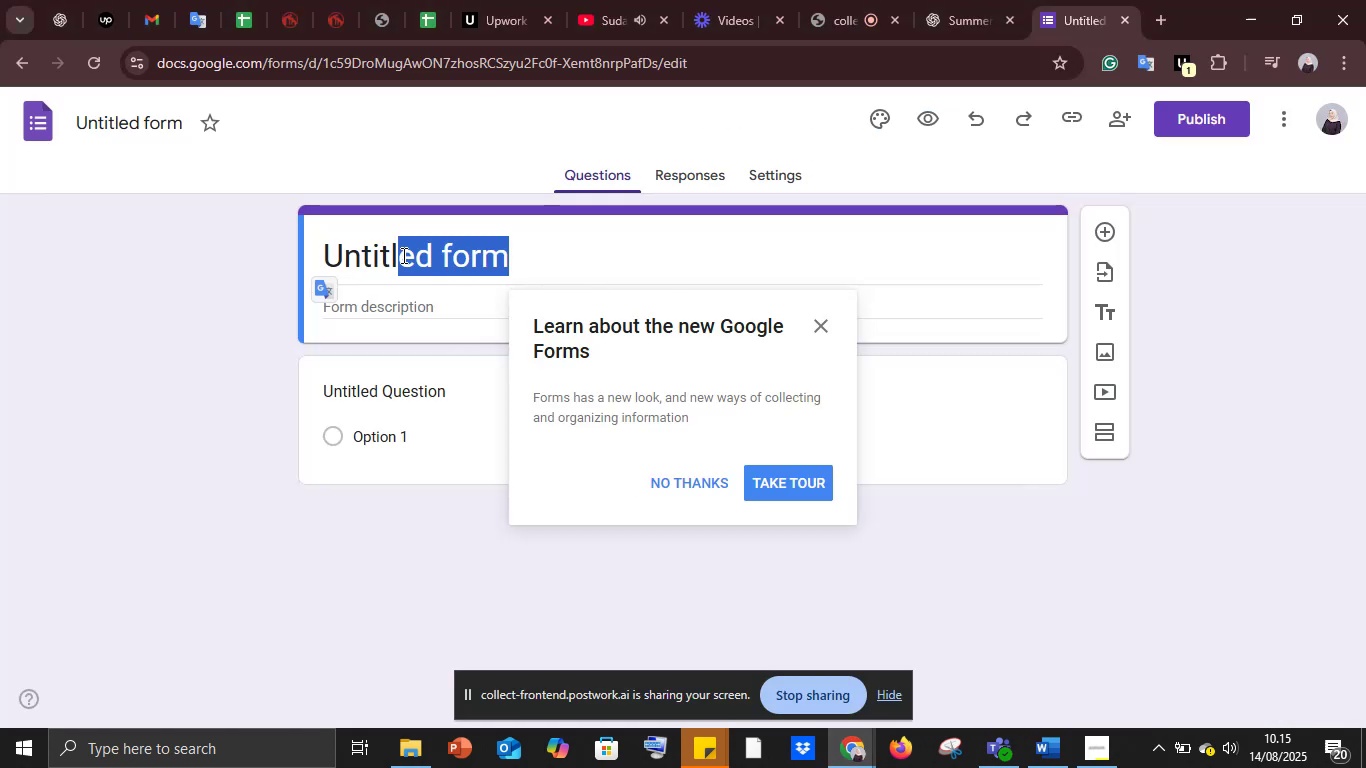 
double_click([402, 255])
 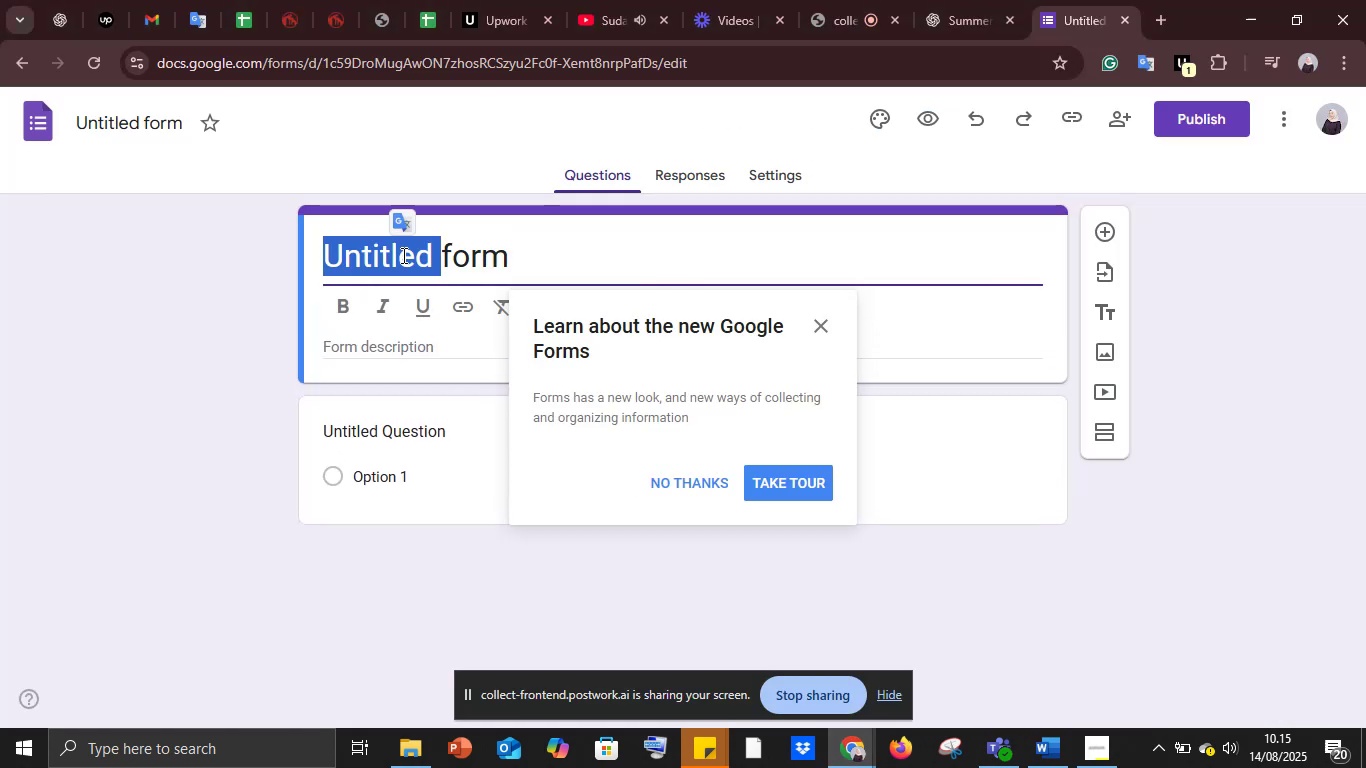 
triple_click([402, 255])
 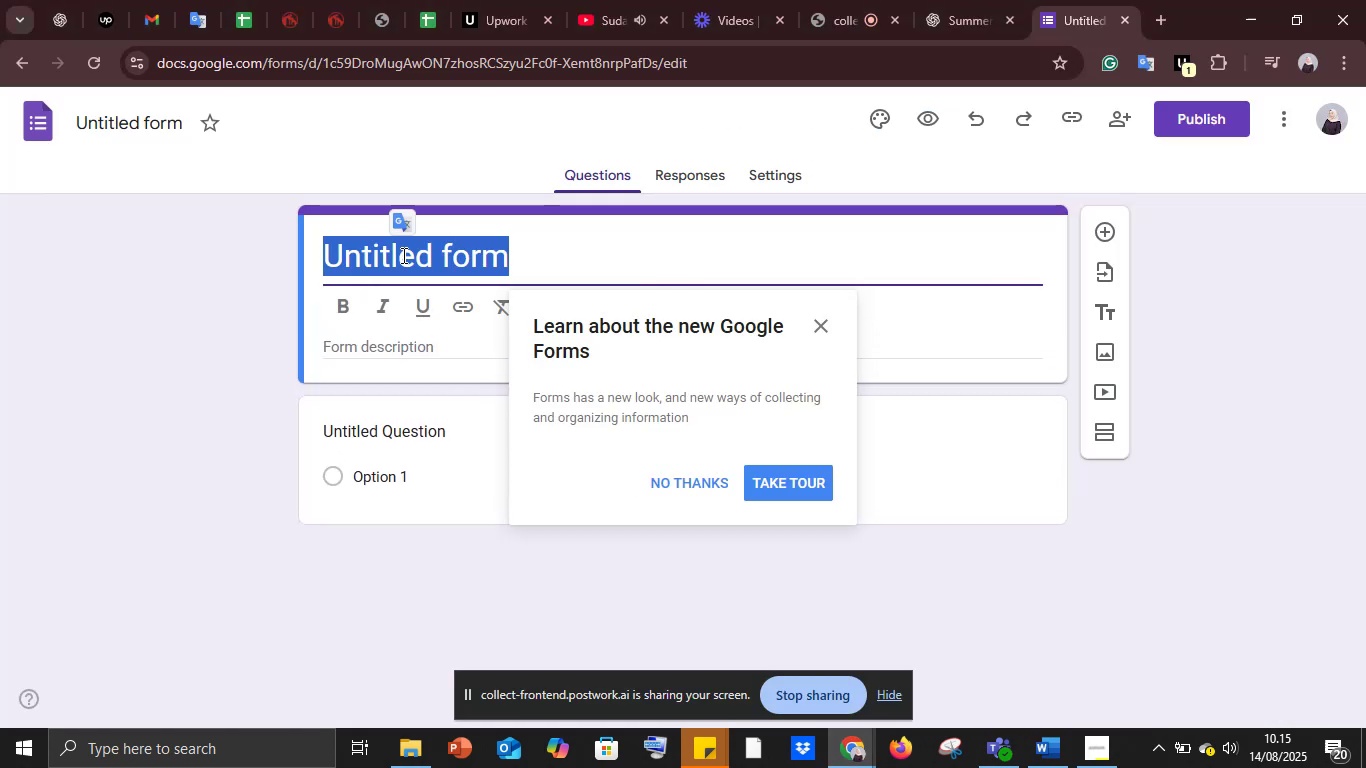 
key(Control+V)
 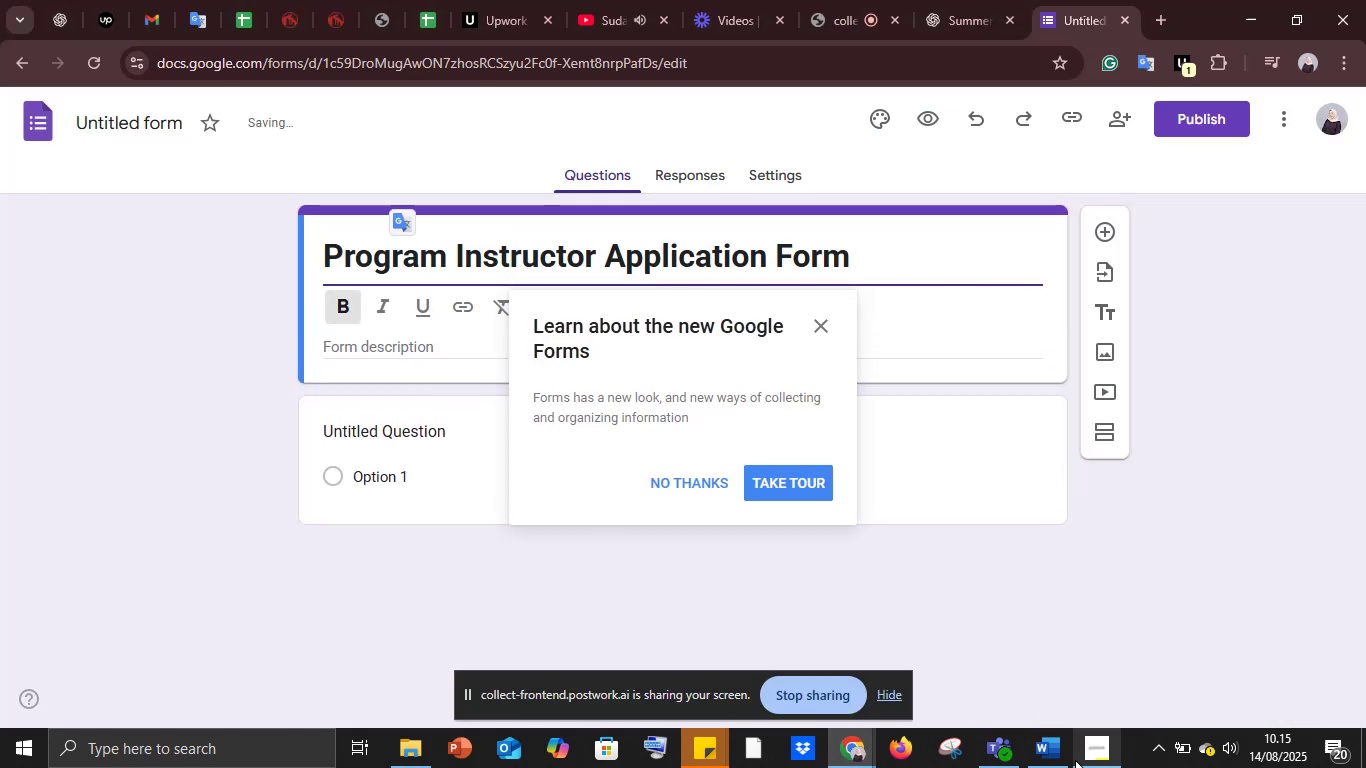 
left_click([1062, 757])
 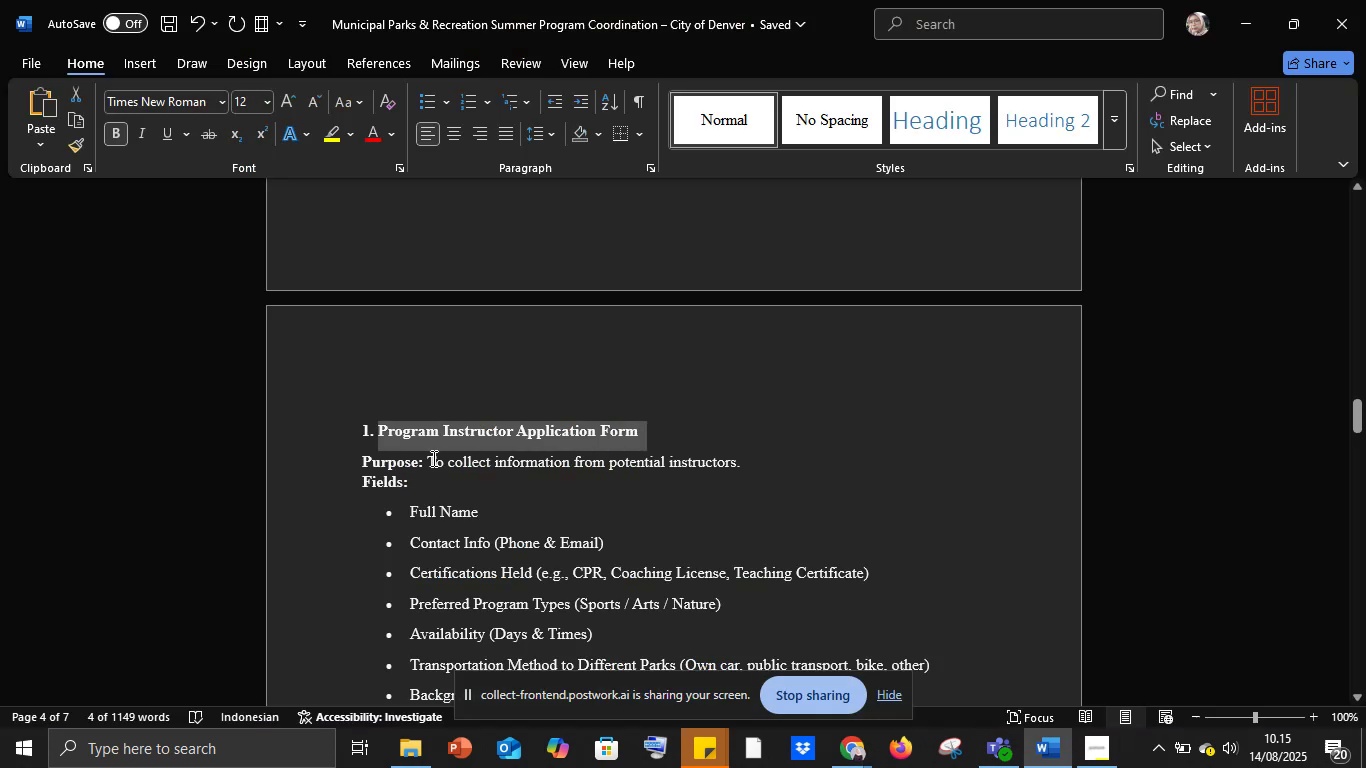 
left_click_drag(start_coordinate=[430, 462], to_coordinate=[789, 462])
 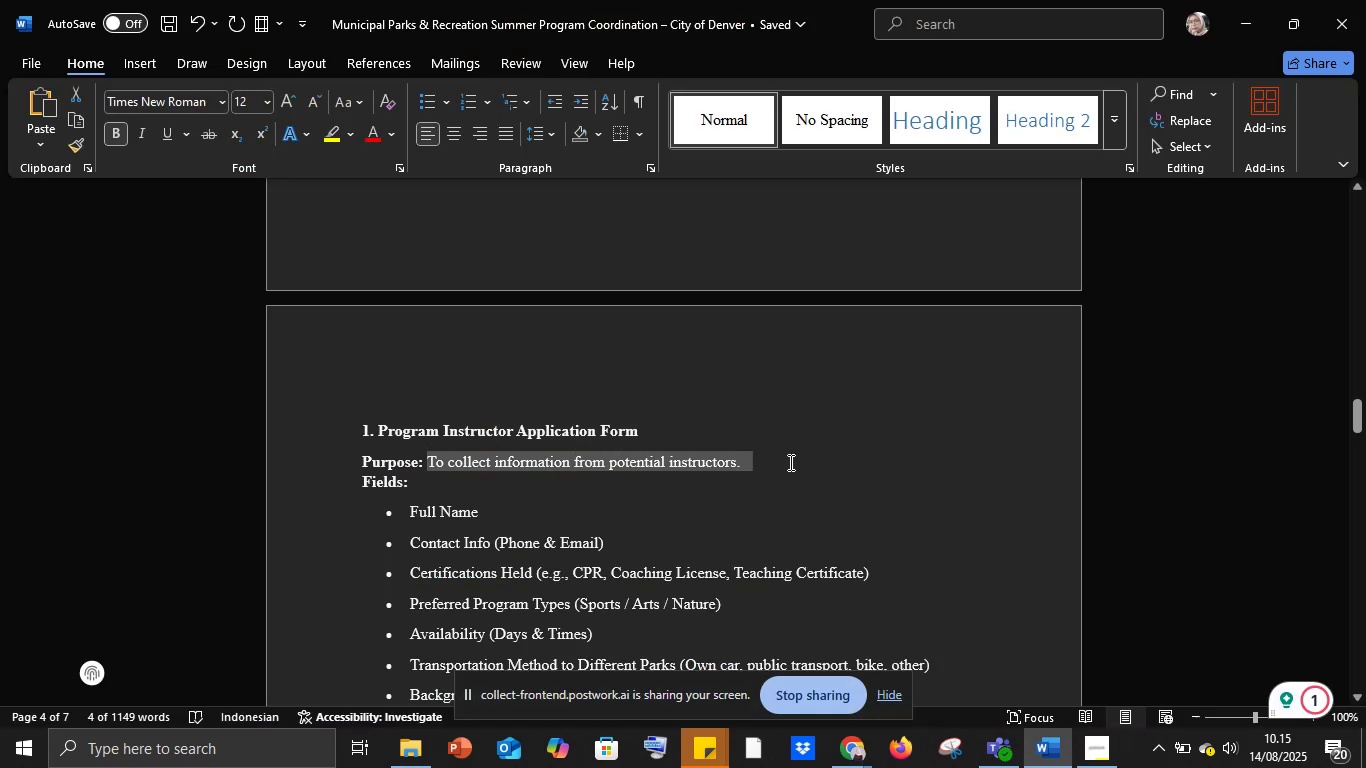 
key(Control+C)
 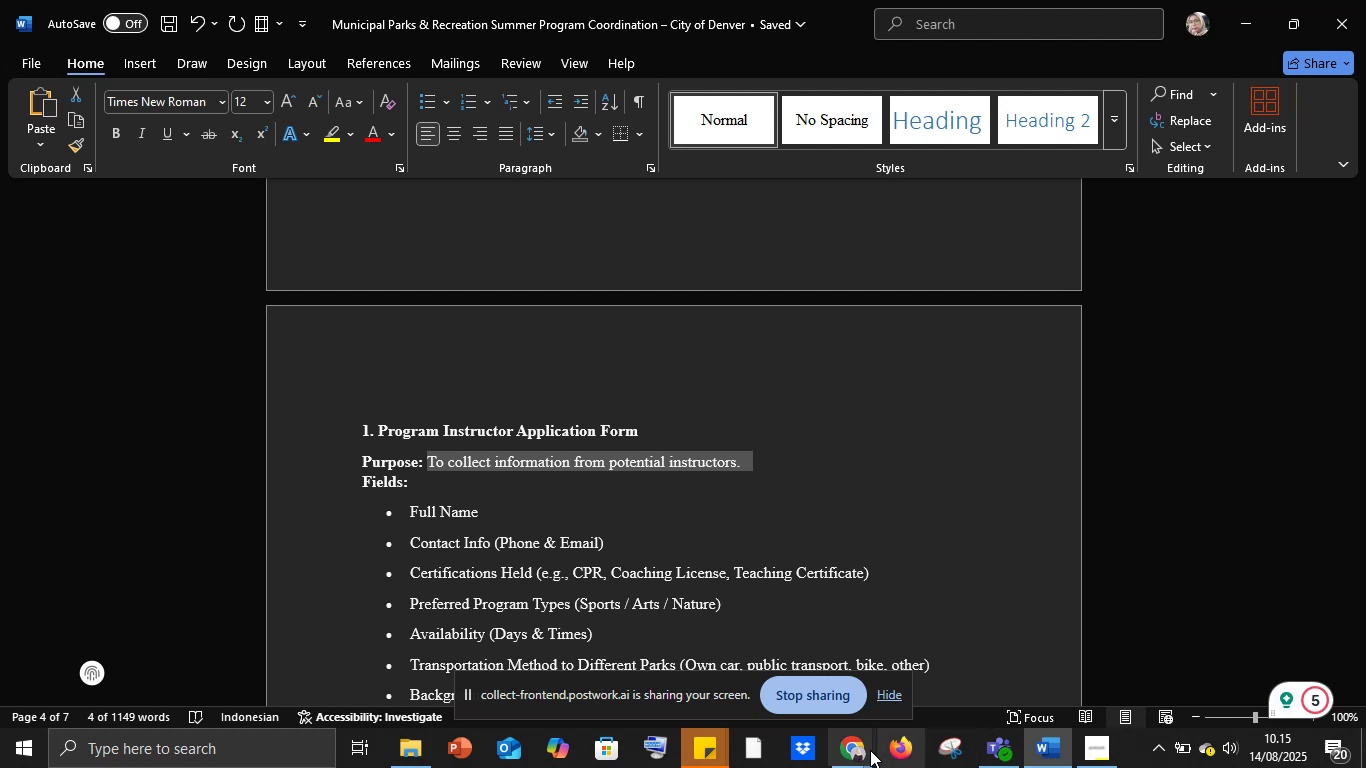 
left_click([854, 758])
 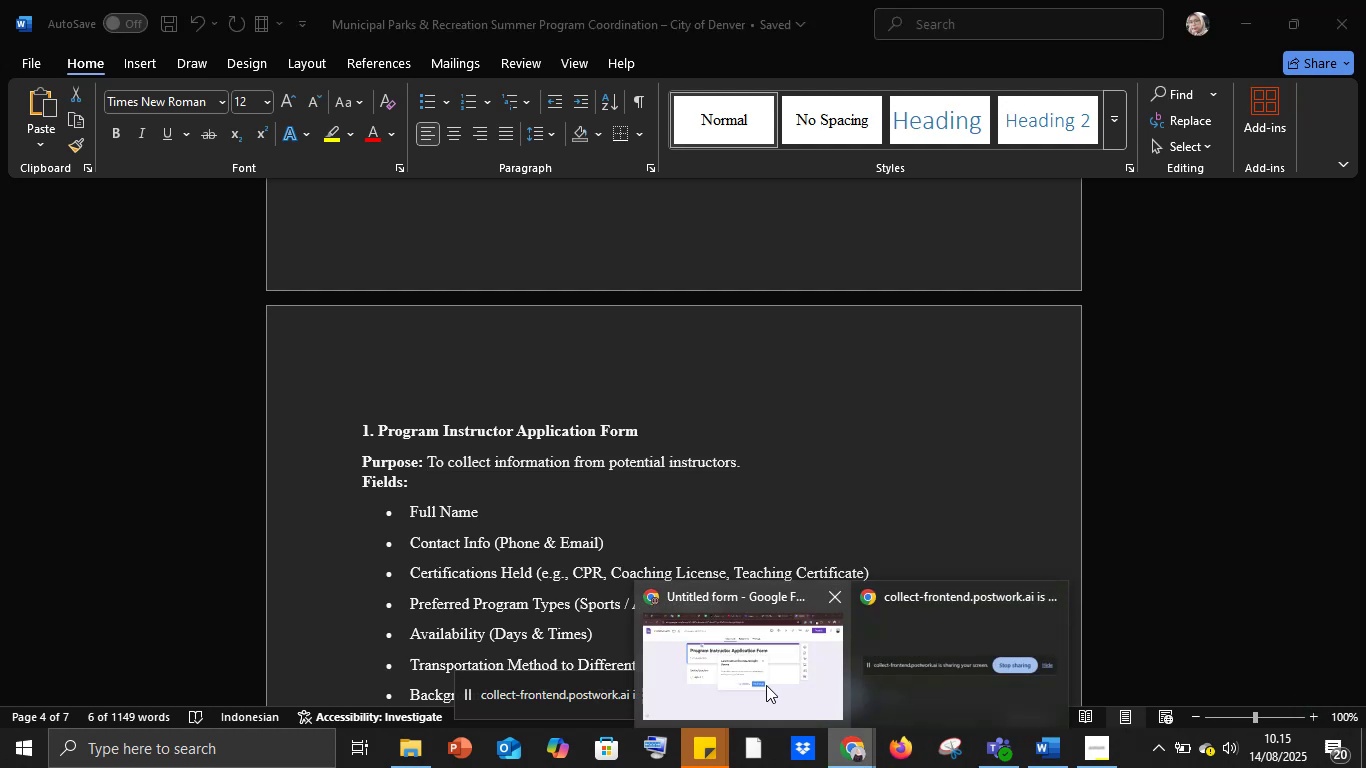 
left_click([766, 685])
 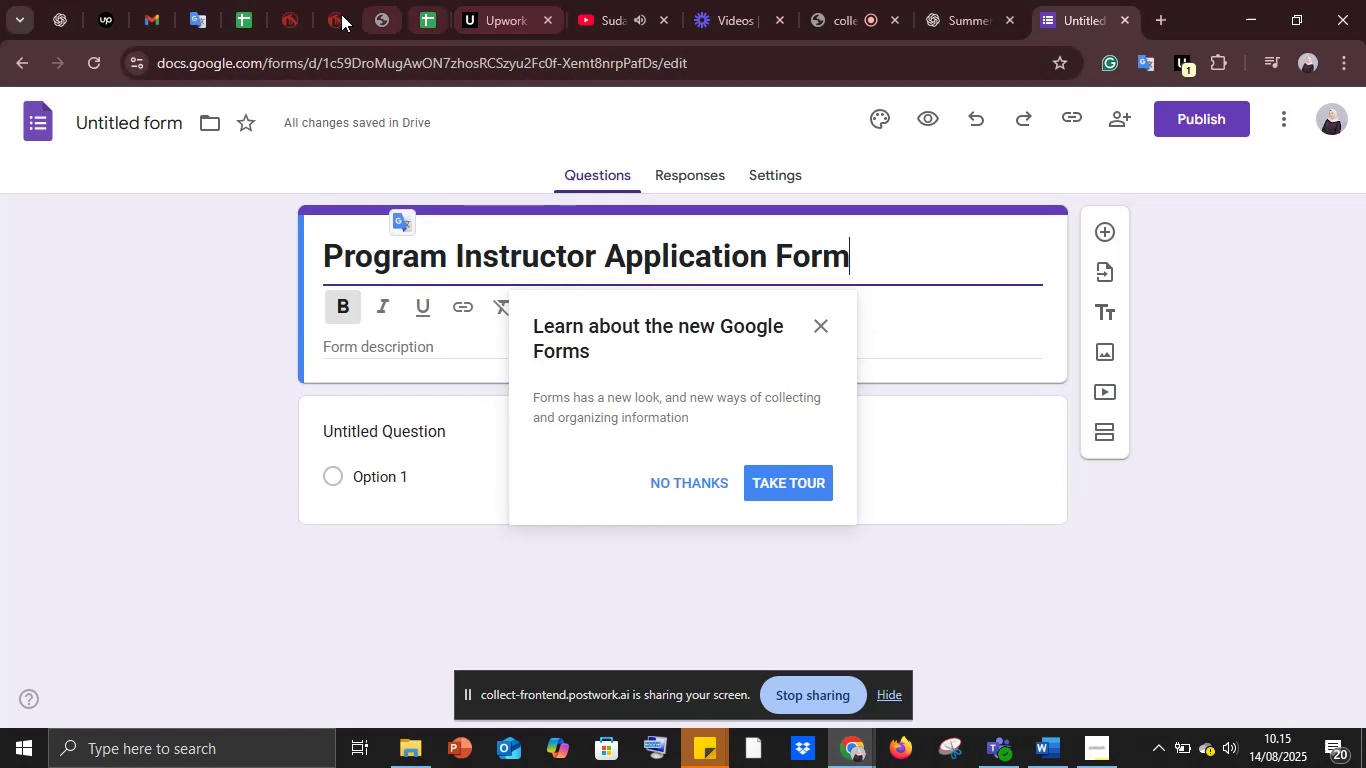 
left_click([201, 13])
 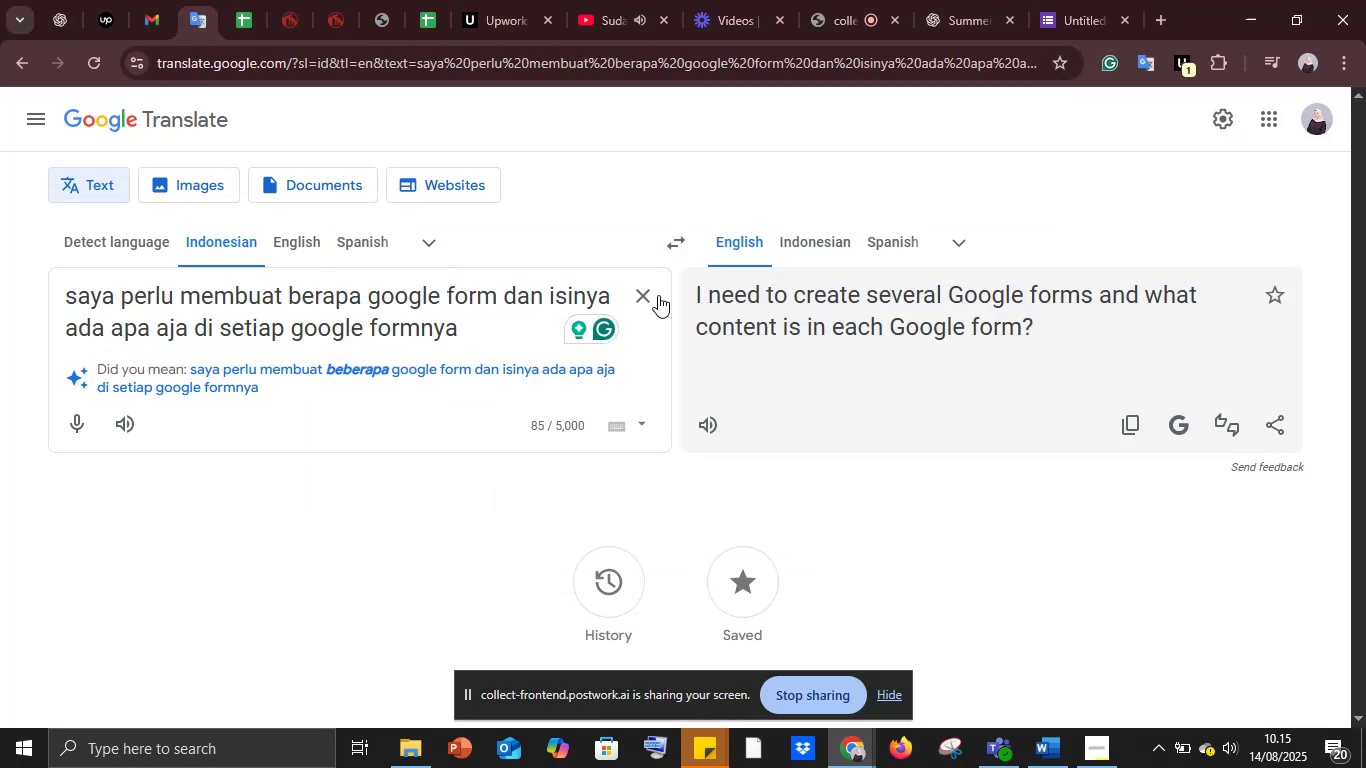 
left_click([653, 294])
 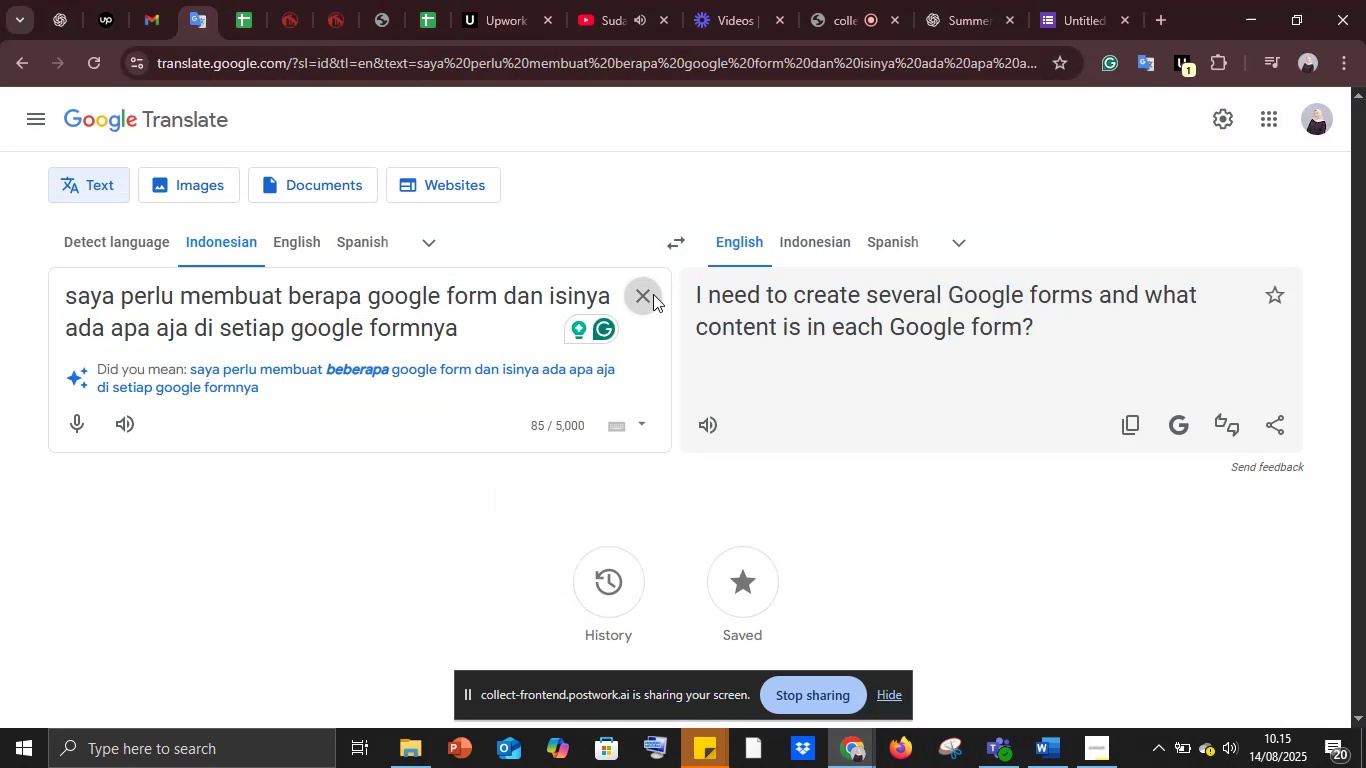 
key(Control+V)
 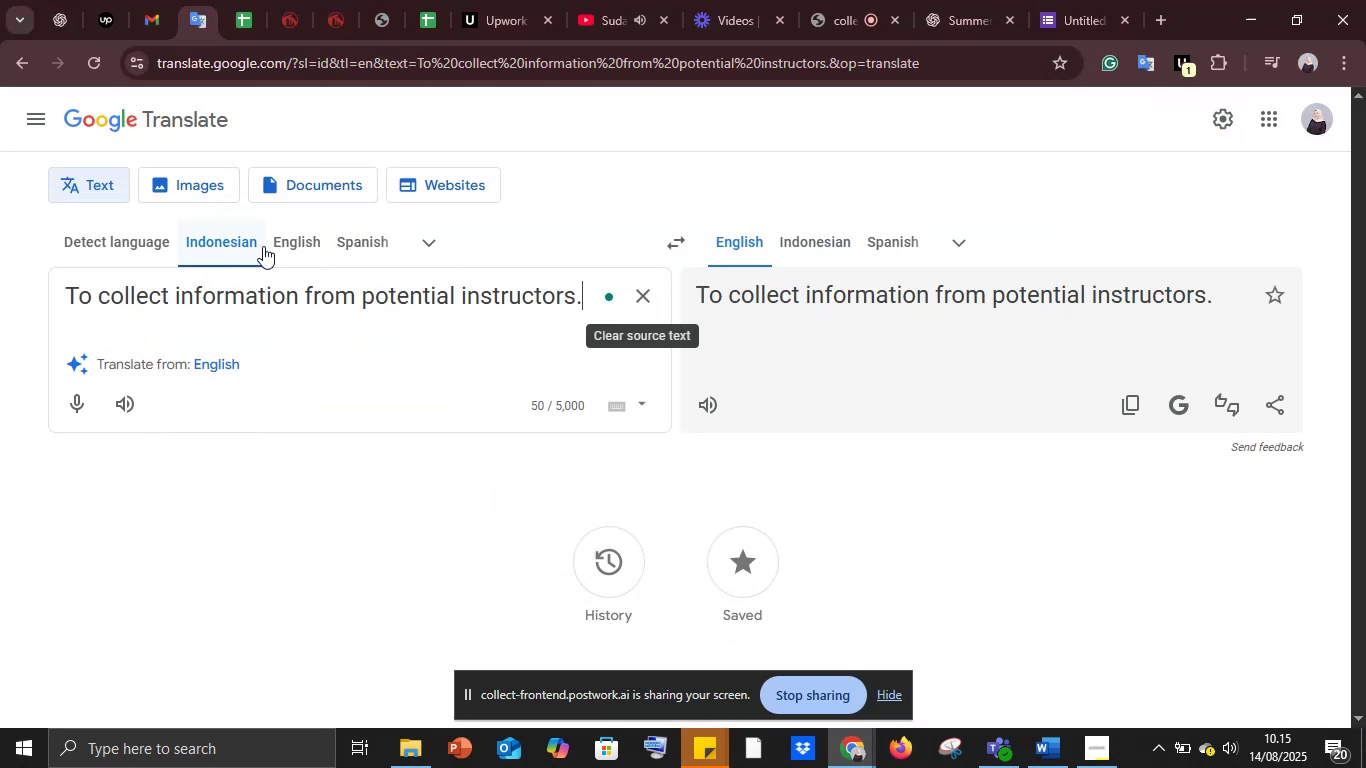 
left_click([289, 242])
 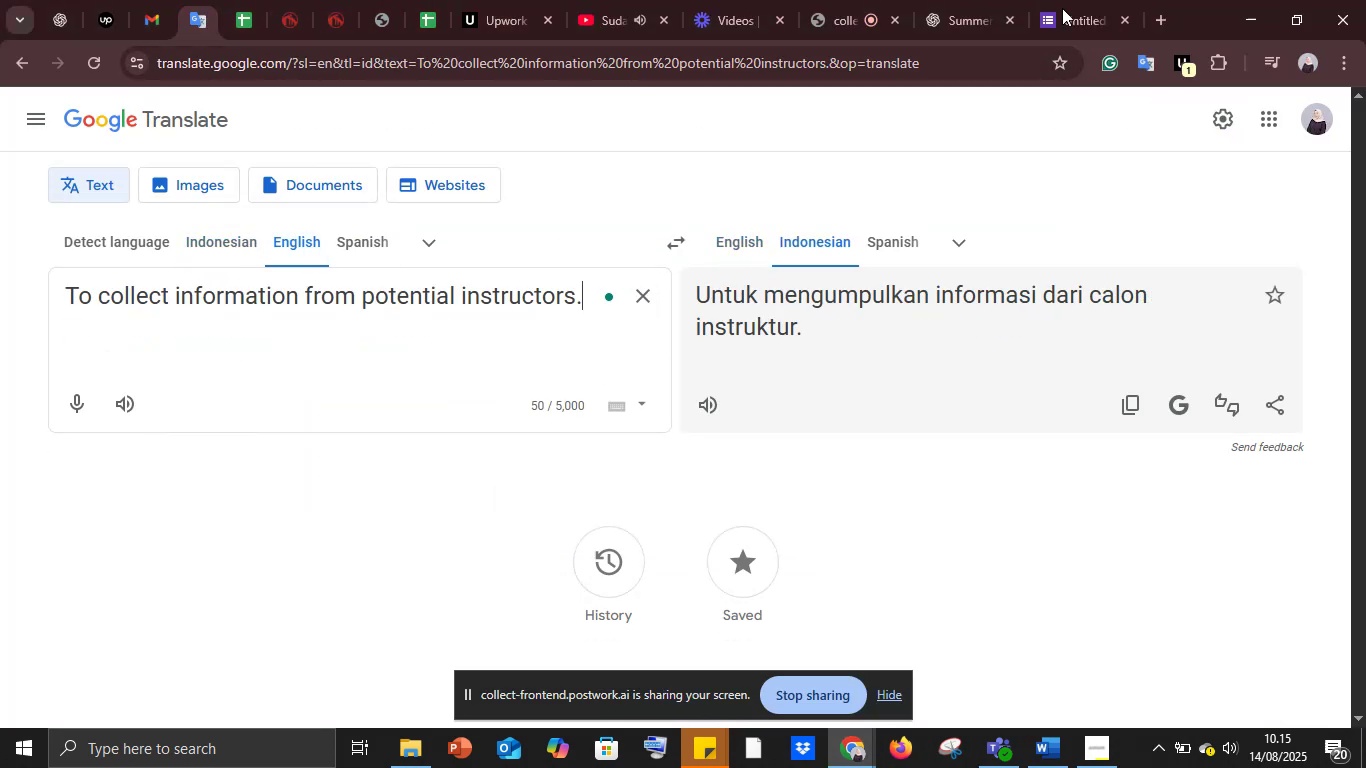 
left_click([1075, 0])
 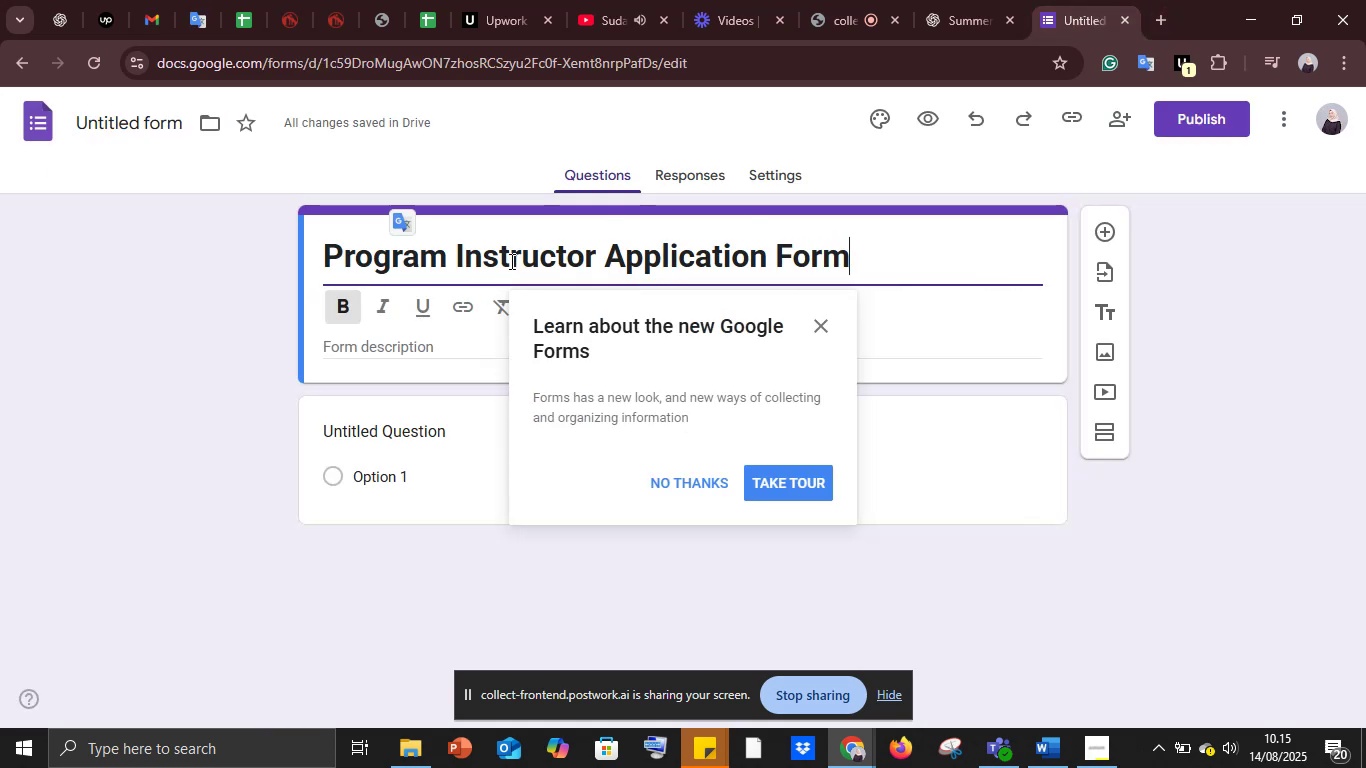 
left_click([510, 261])
 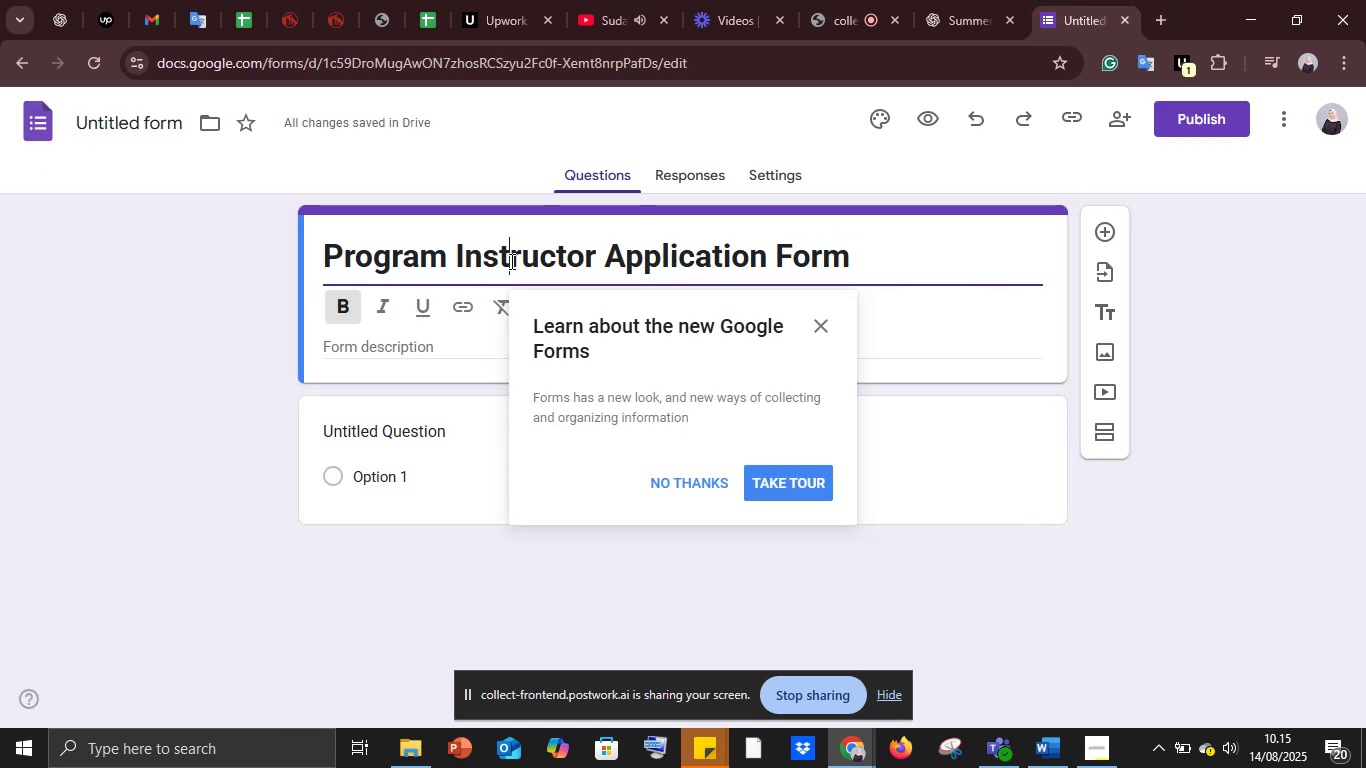 
key(Control+A)
 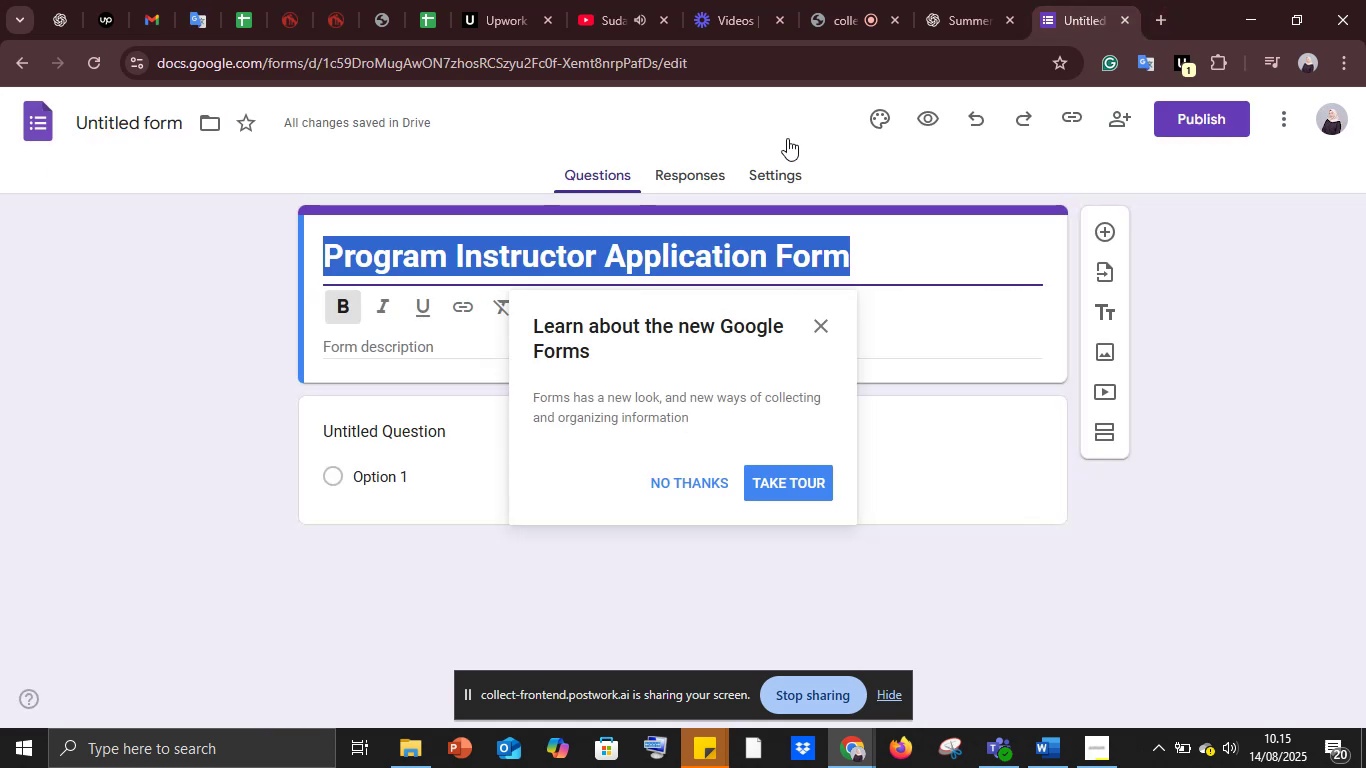 
key(Control+C)
 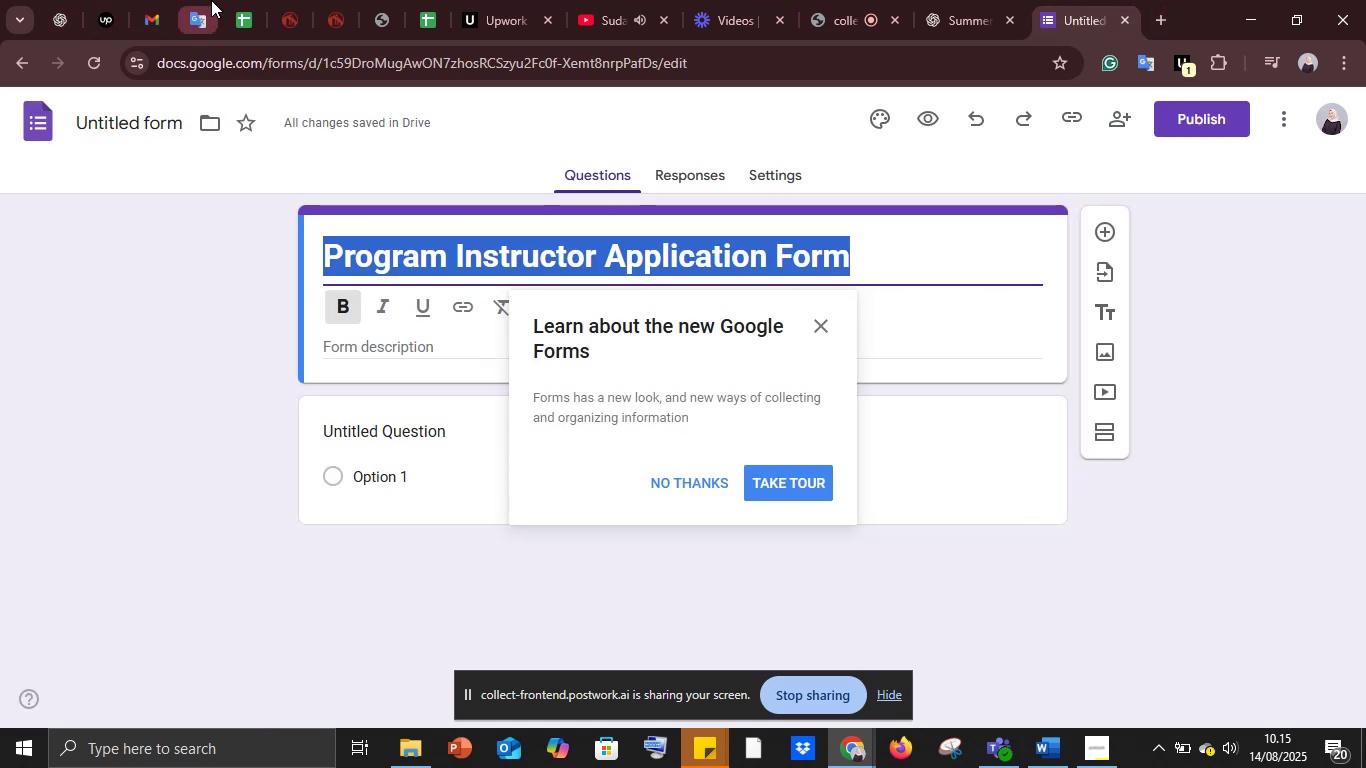 
left_click([211, 0])
 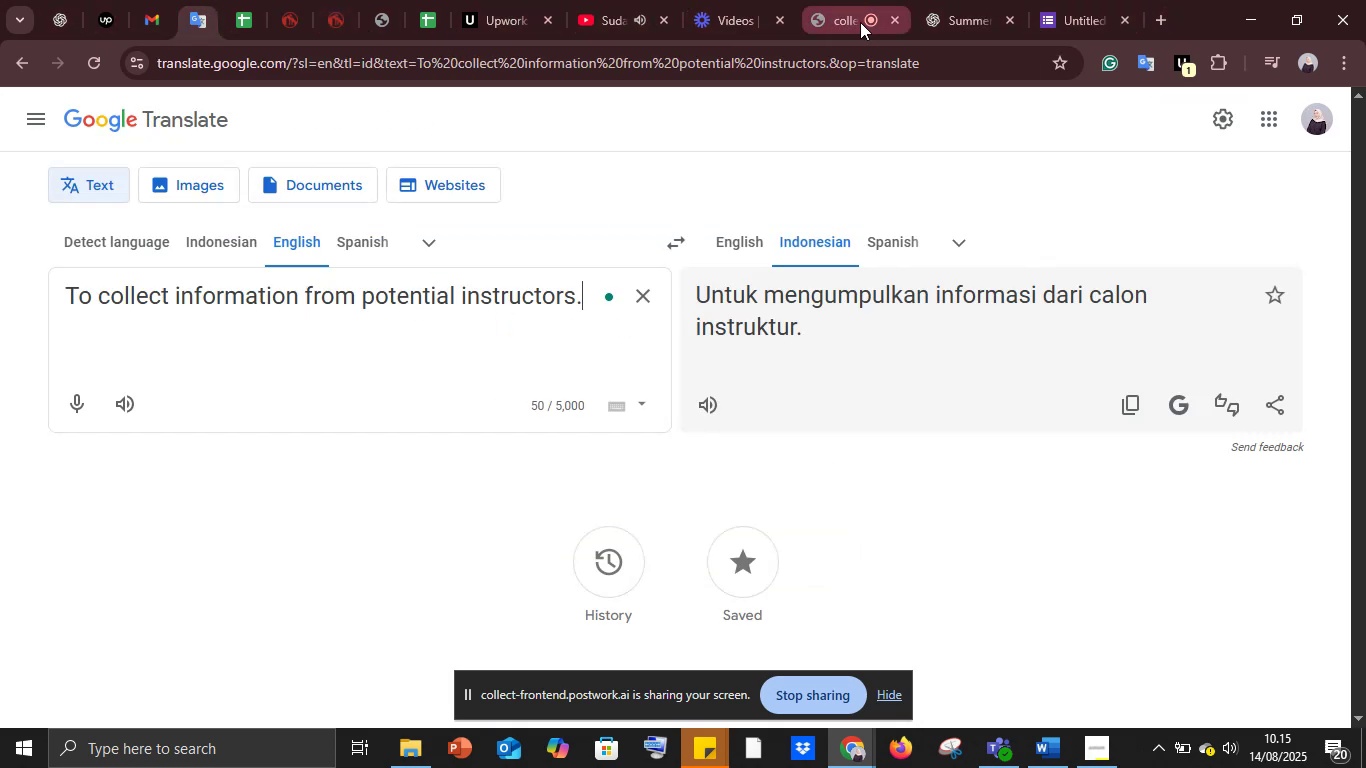 
wait(6.02)
 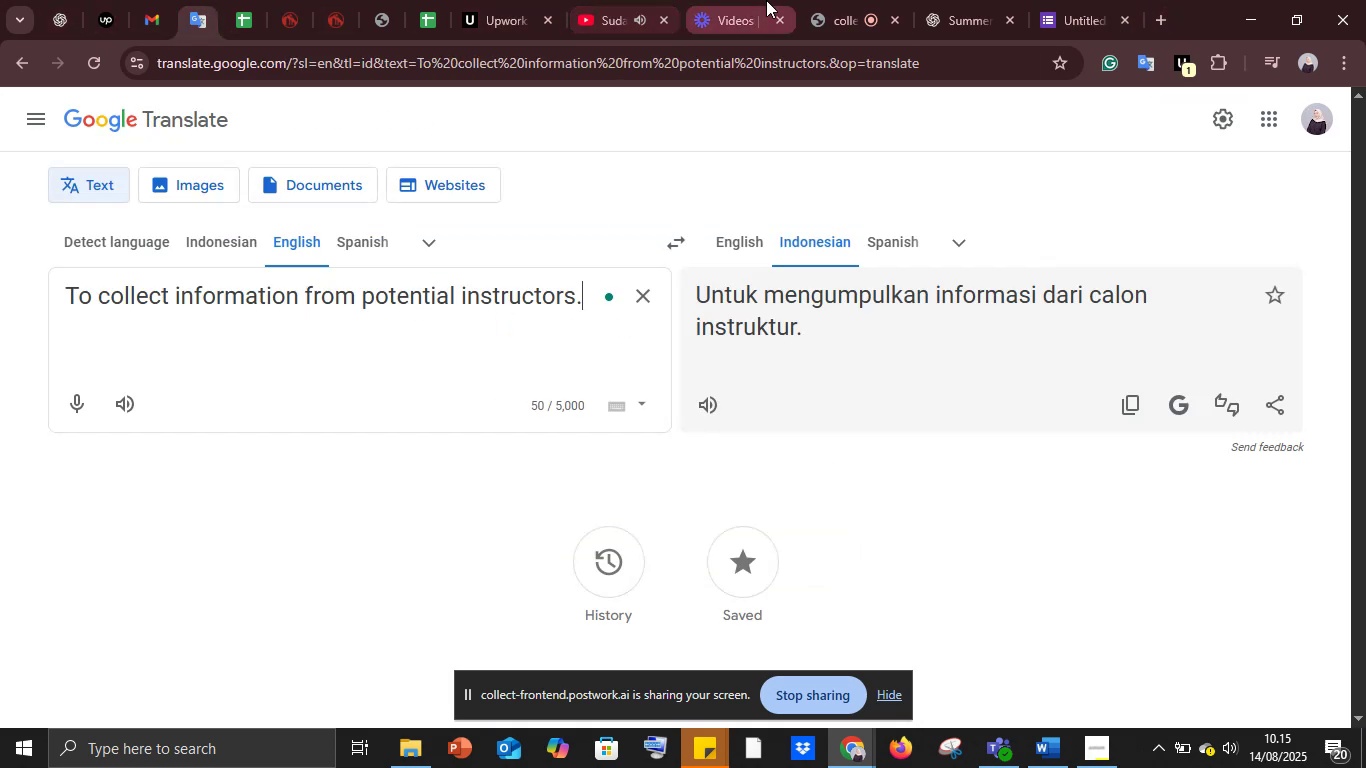 
left_click([930, 17])
 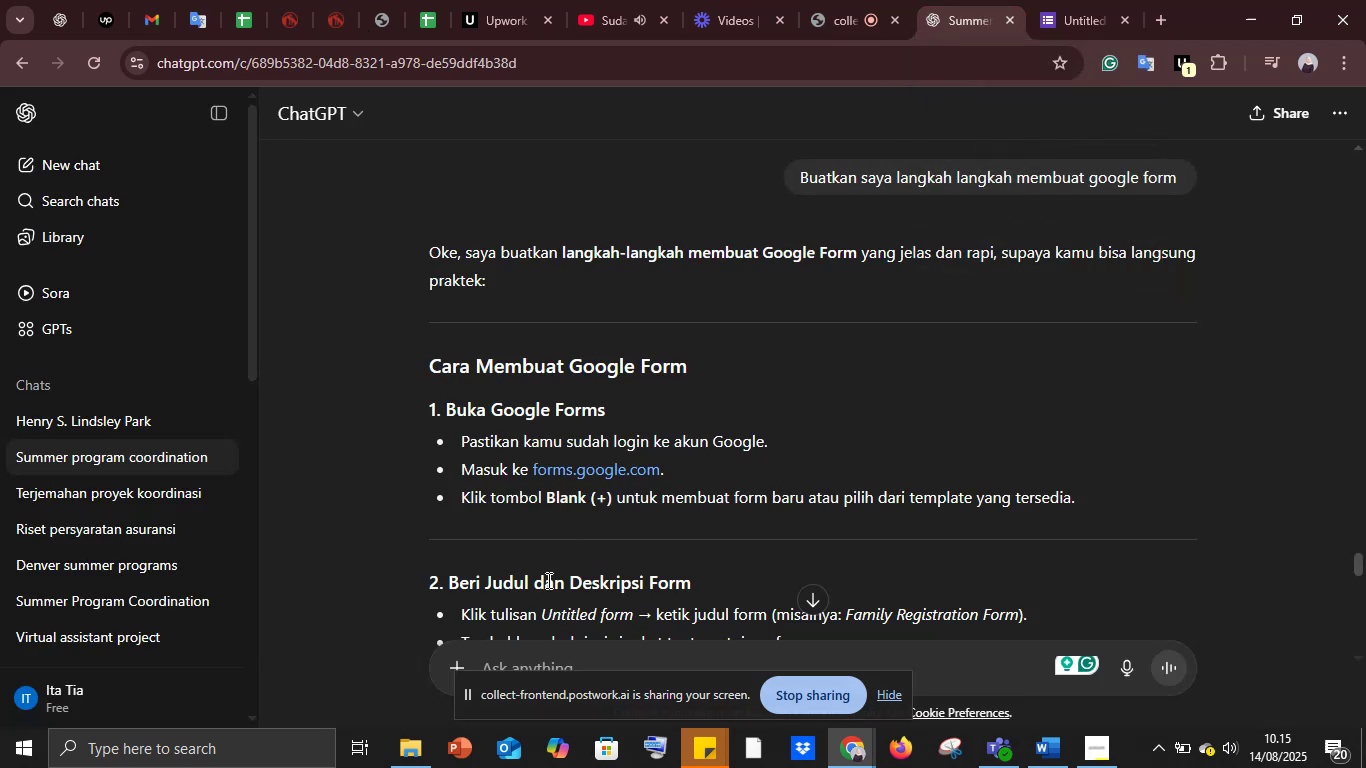 
scroll: coordinate [458, 299], scroll_direction: up, amount: 21.0
 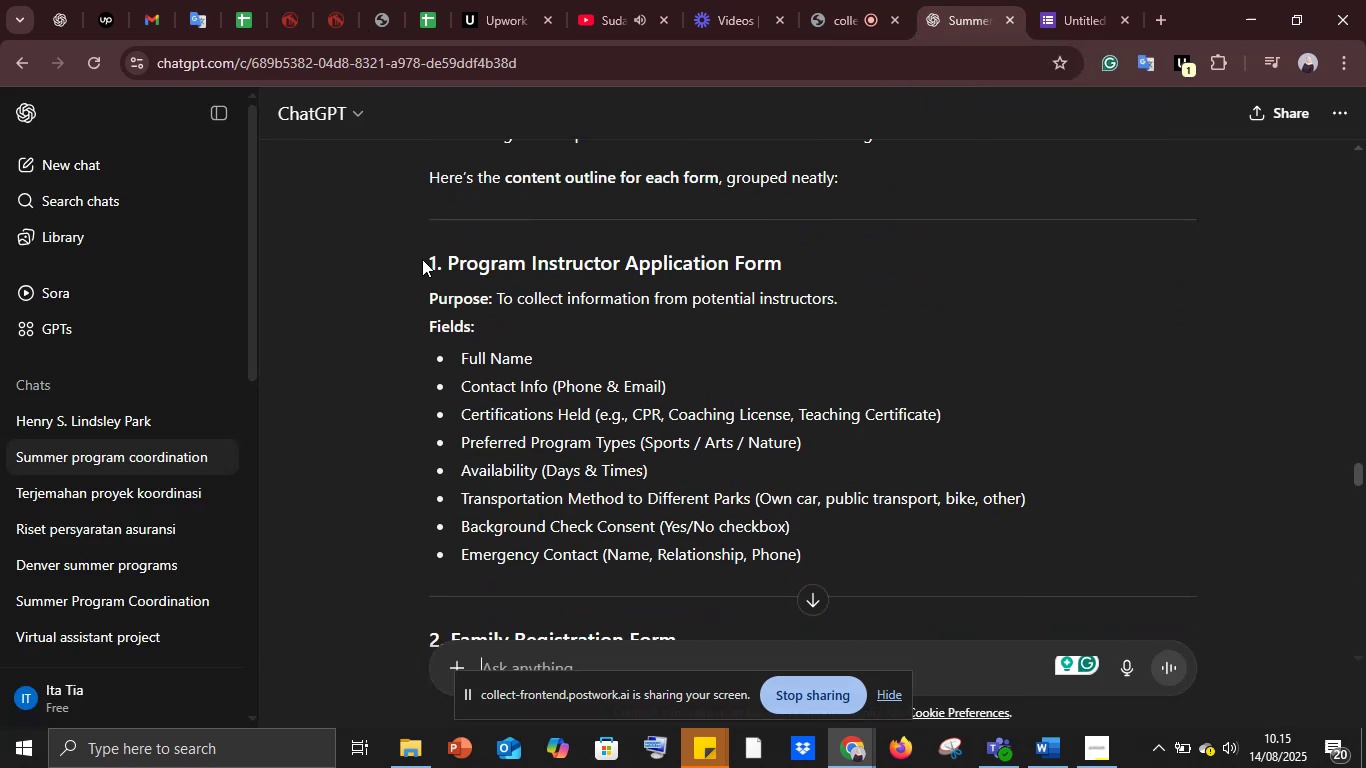 
left_click_drag(start_coordinate=[495, 289], to_coordinate=[712, 383])
 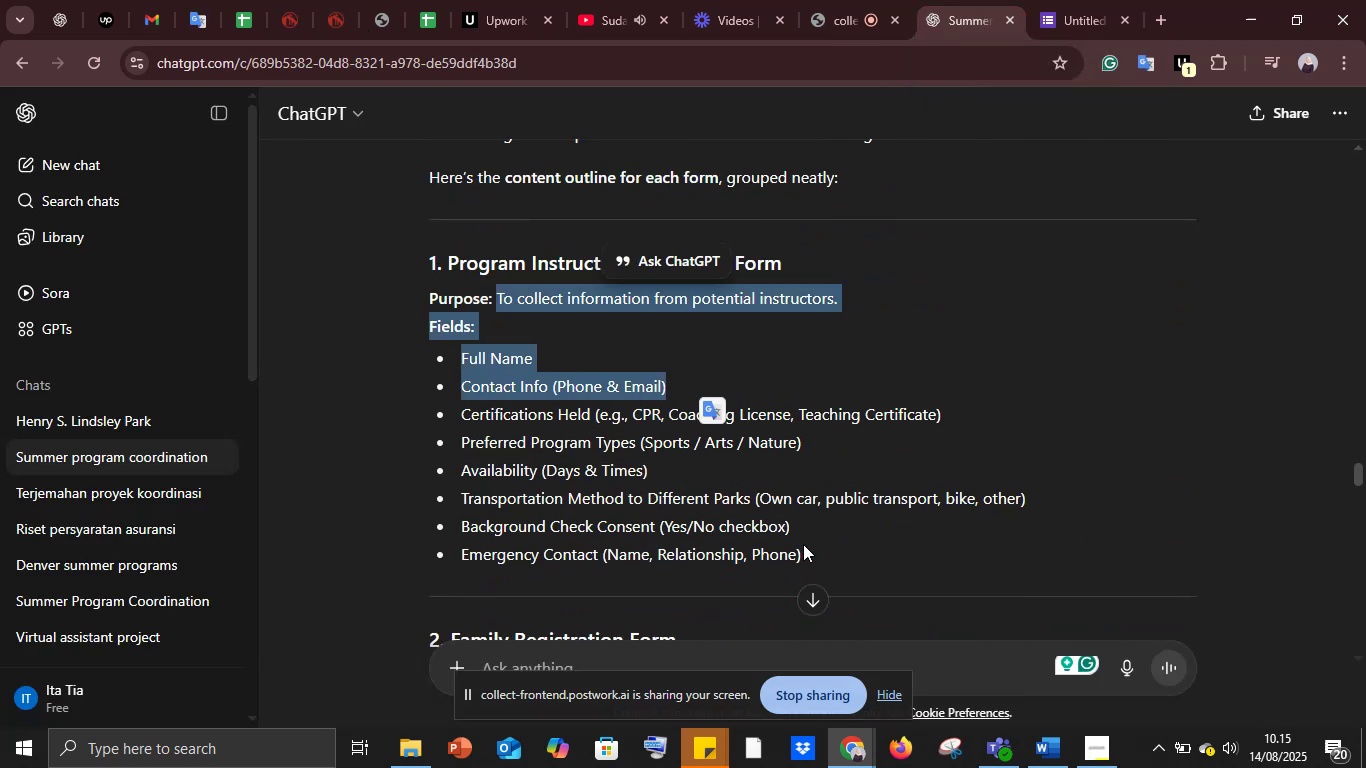 
left_click([814, 553])
 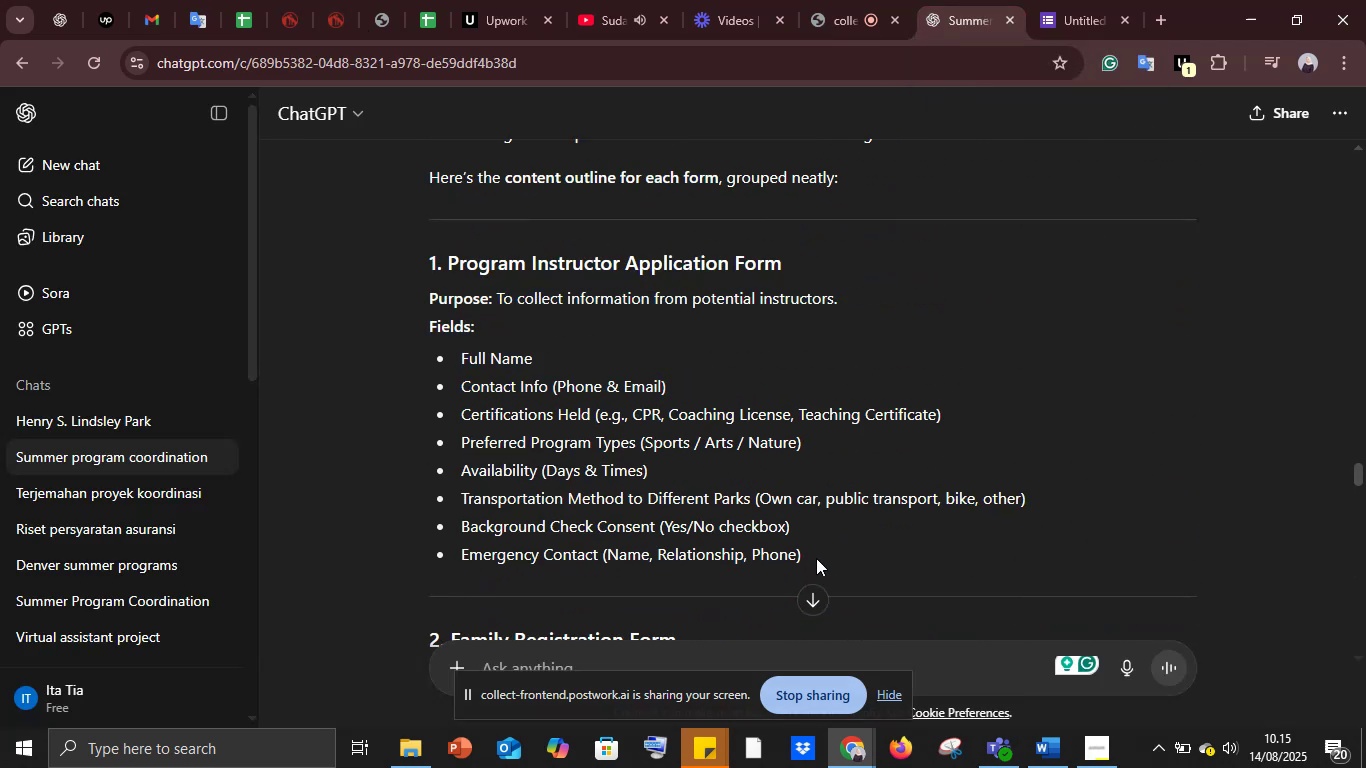 
left_click_drag(start_coordinate=[816, 558], to_coordinate=[385, 228])
 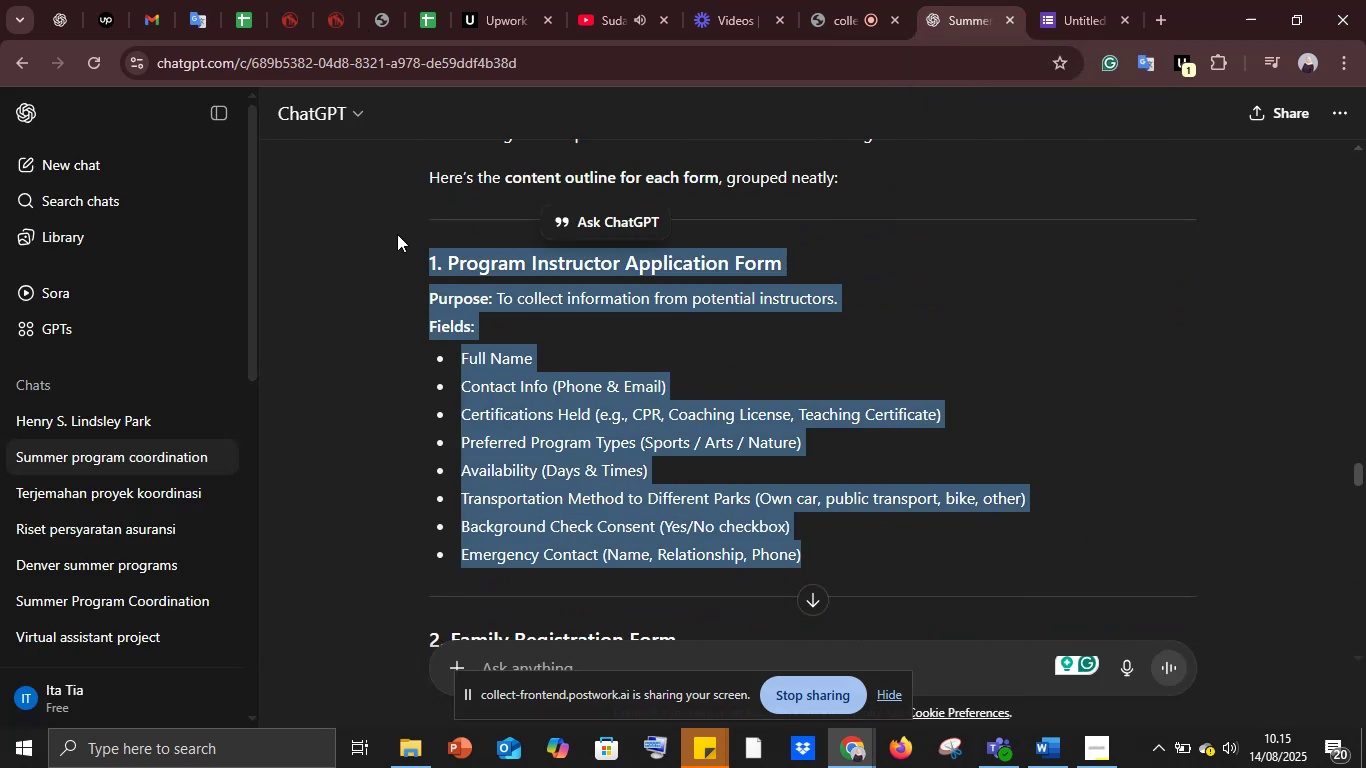 
key(Control+C)
 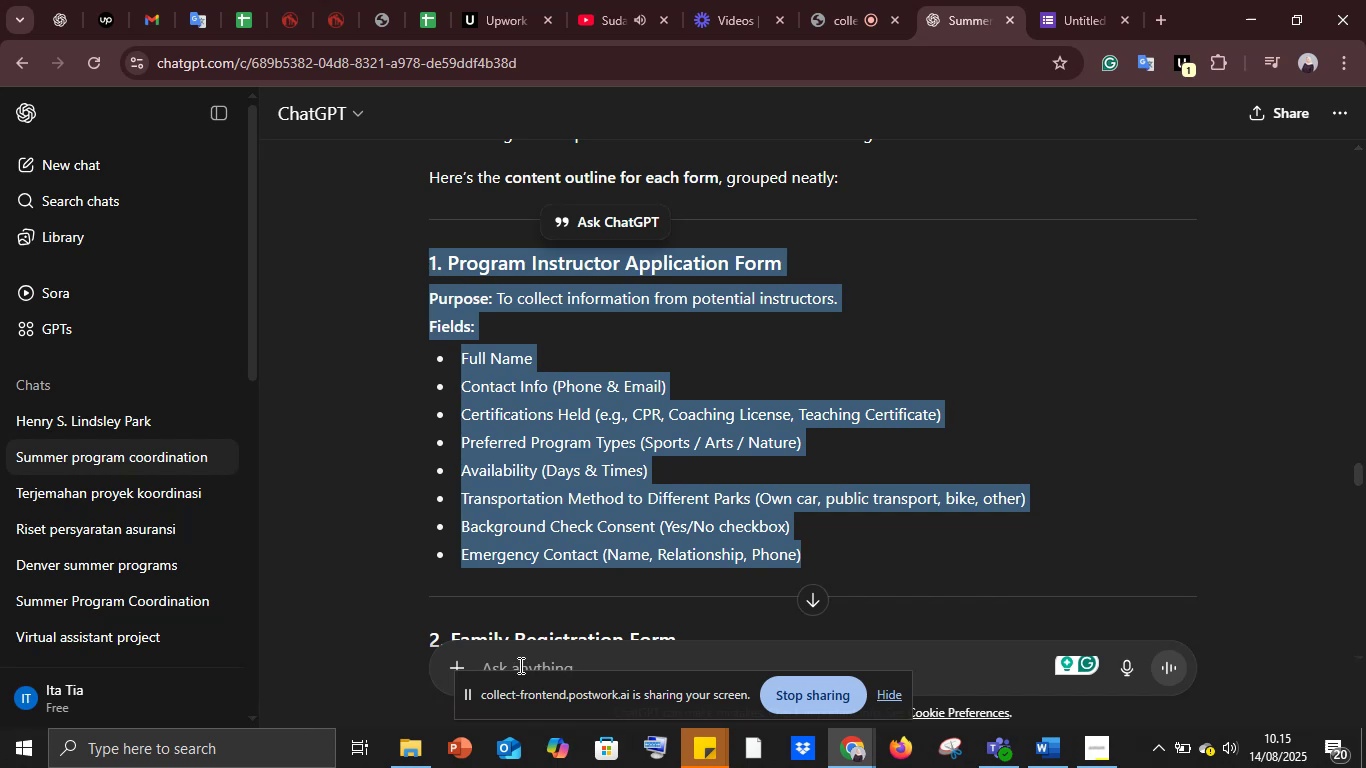 
left_click([519, 663])
 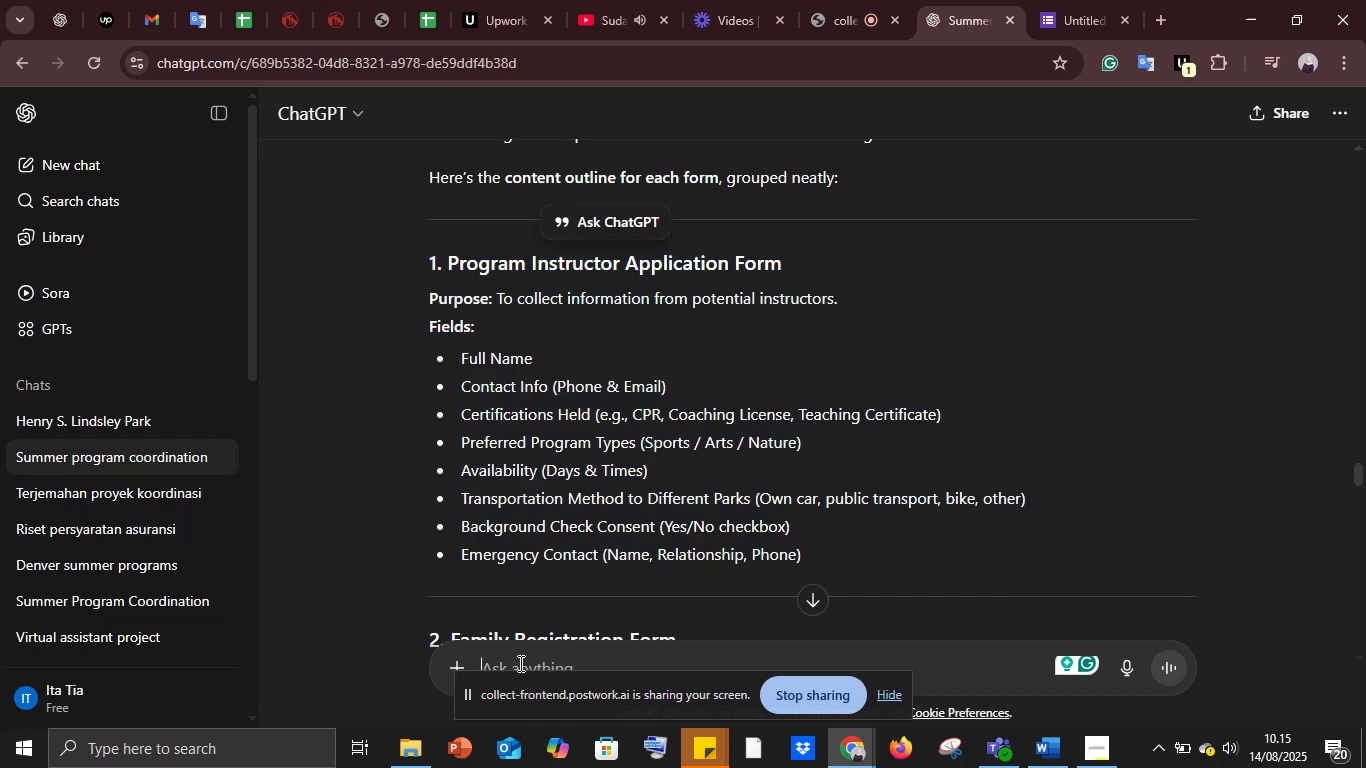 
key(Control+V)
 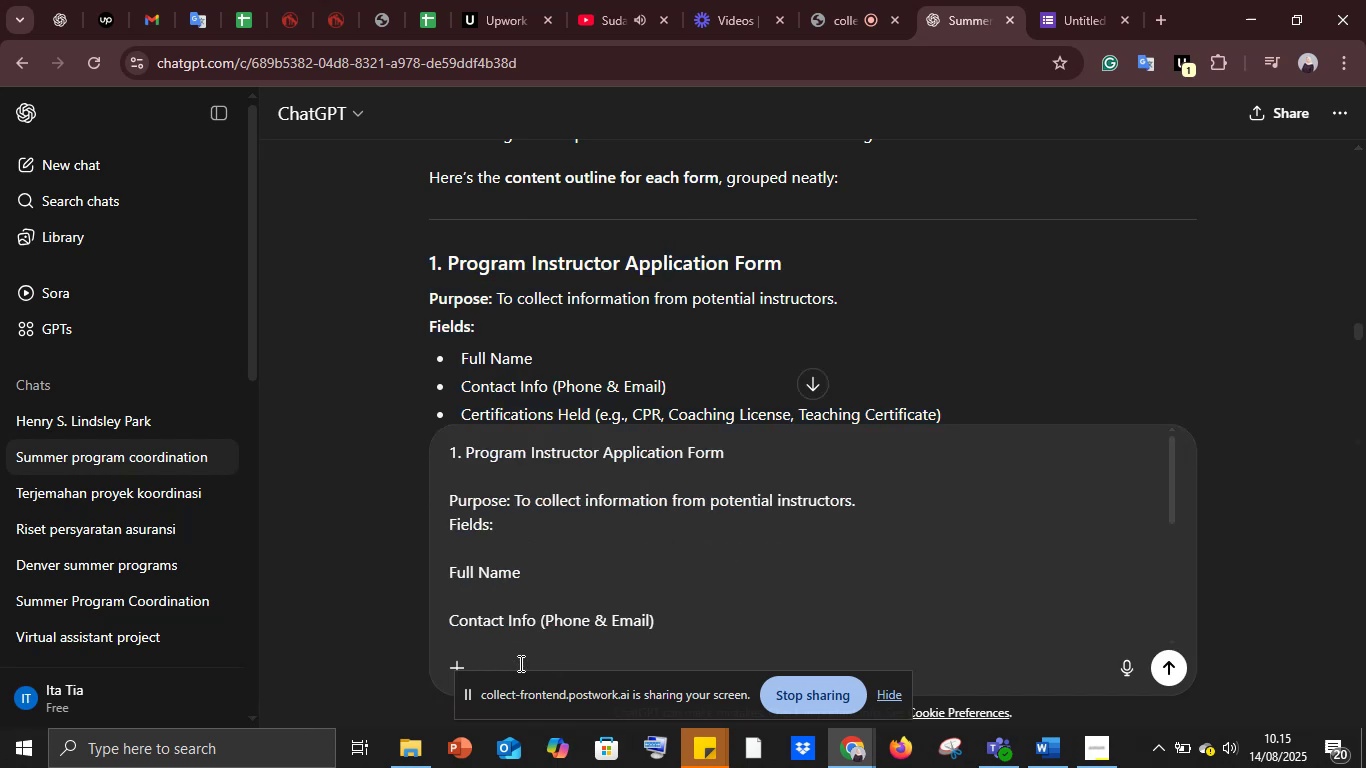 
key(Shift+Enter)
 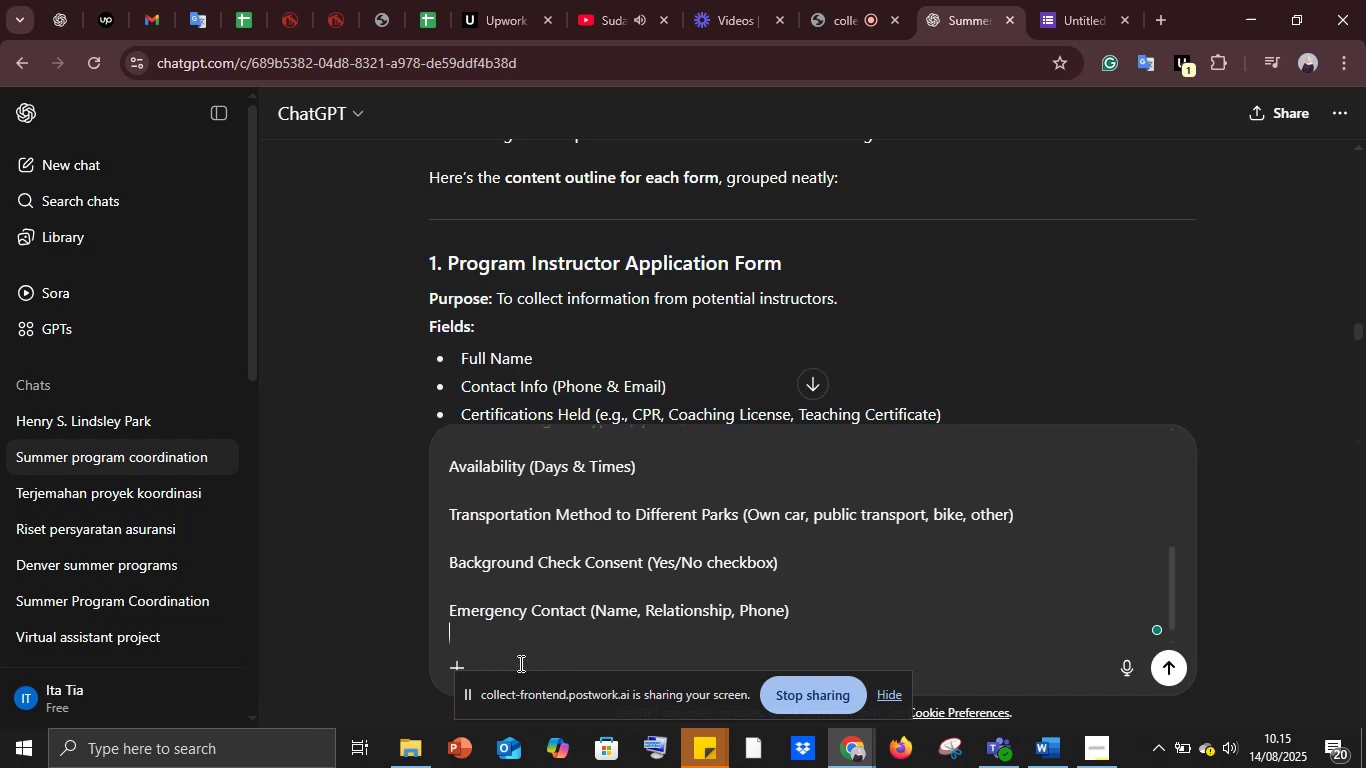 
key(Shift+Enter)
 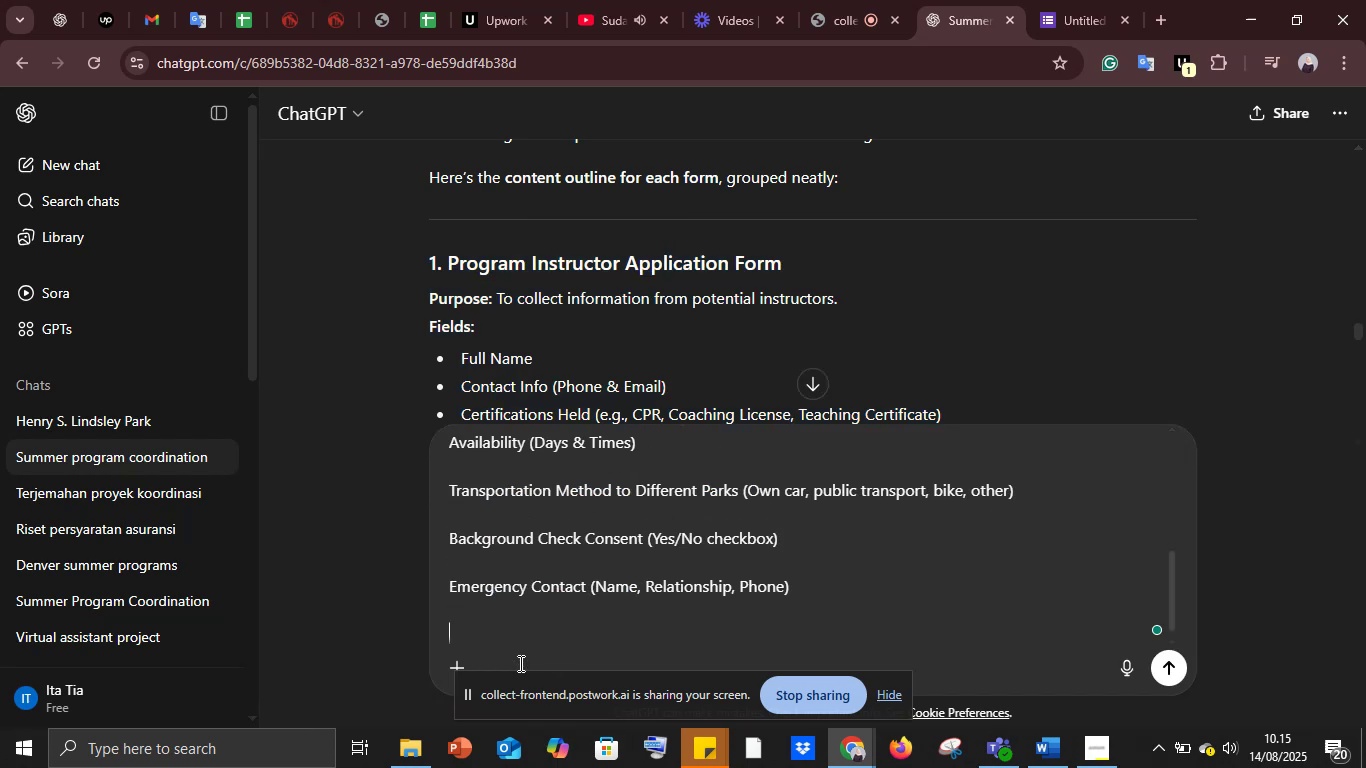 
key(Shift+Enter)
 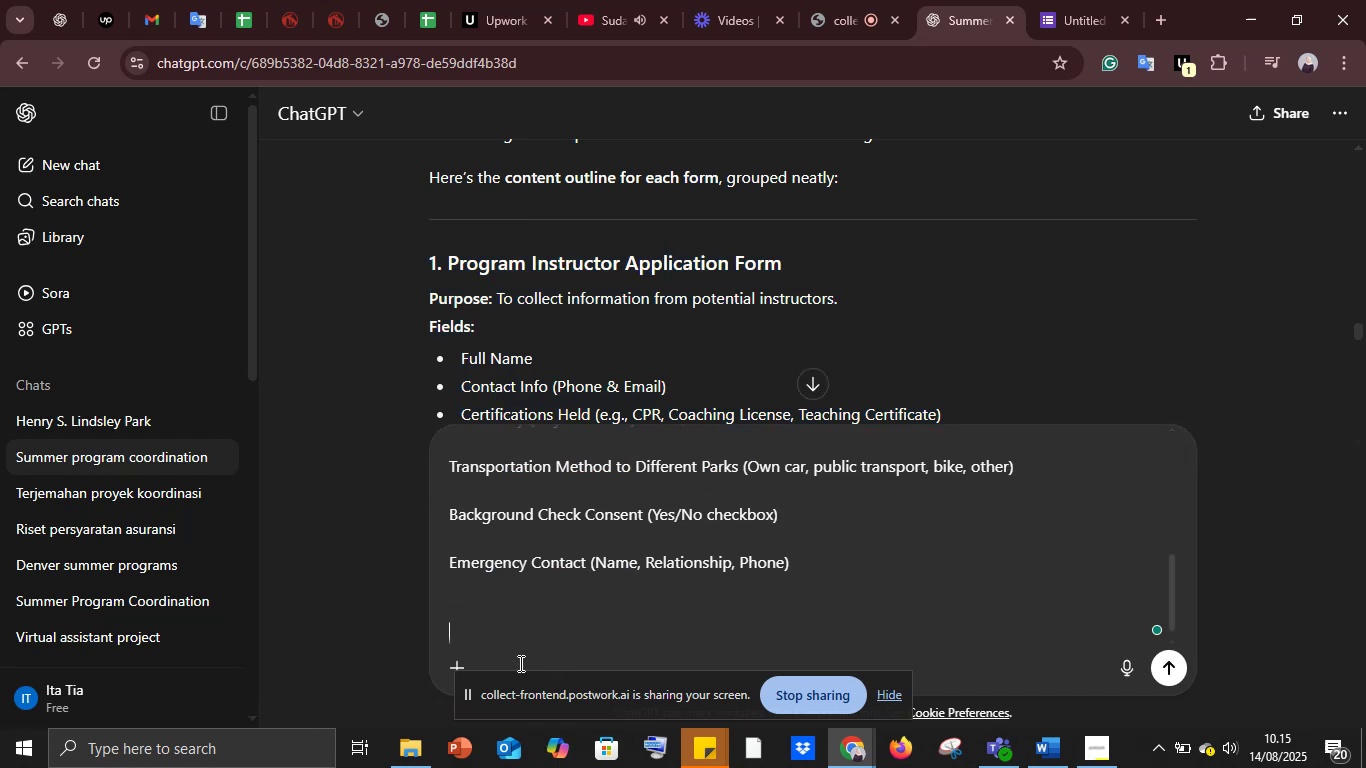 
type(buatkan deskripi si atas )
key(Backspace)
key(Backspace)
key(Backspace)
key(Backspace)
key(Backspace)
key(Backspace)
type( untuk form di atas )
 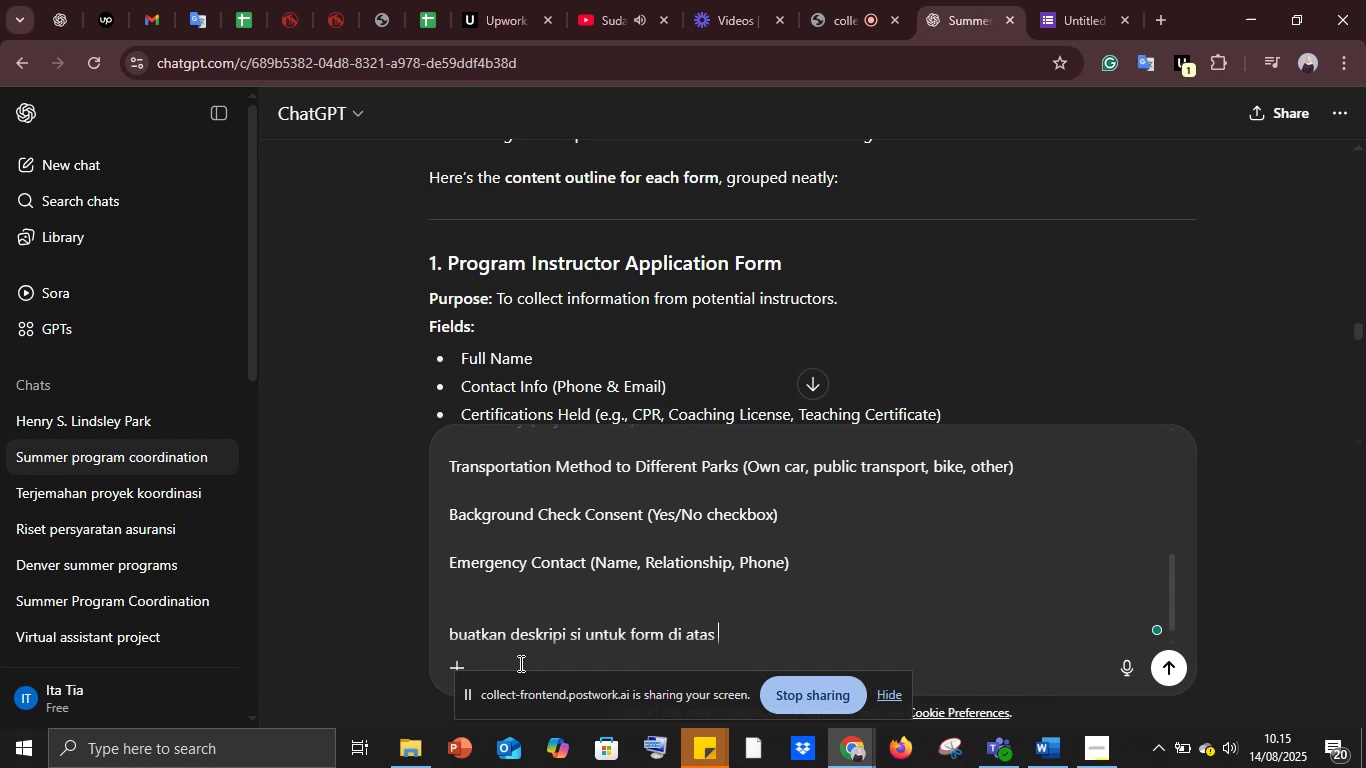 
key(Enter)
 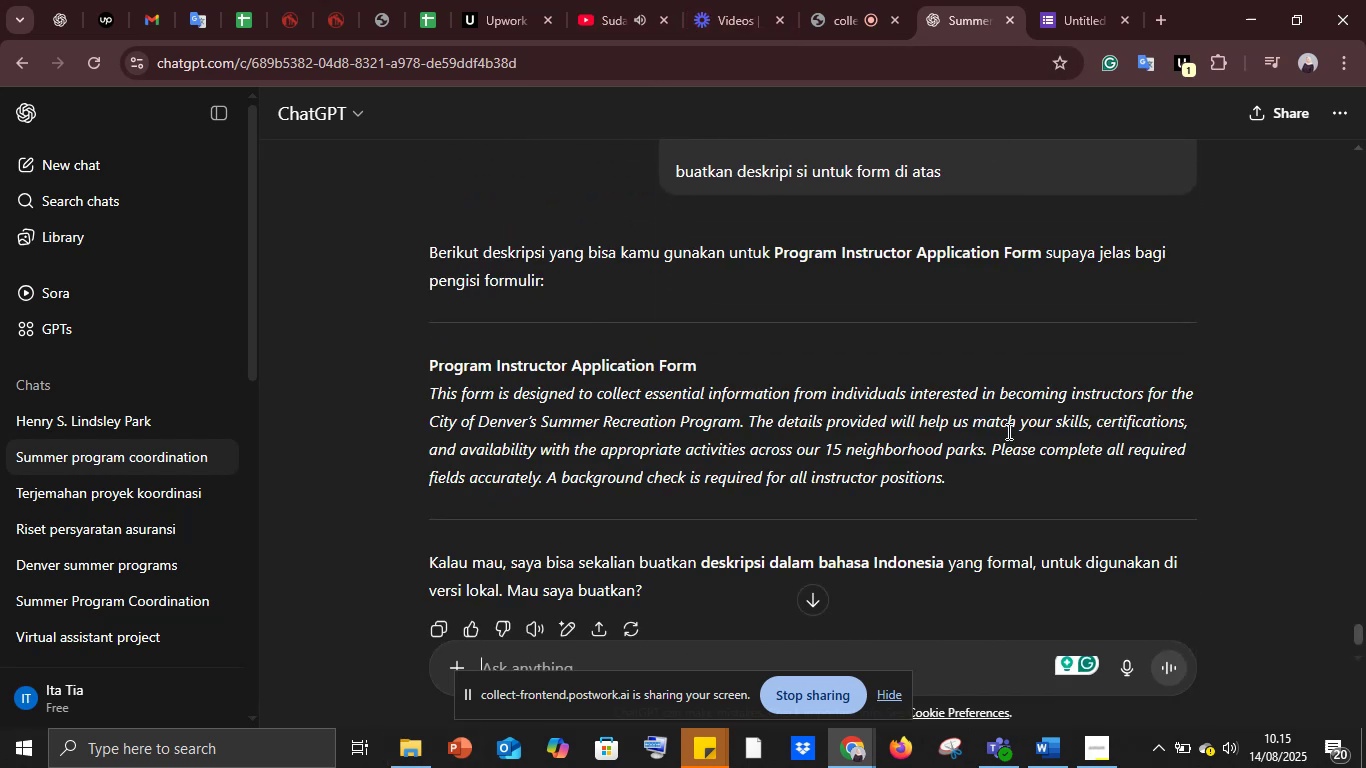 
wait(6.74)
 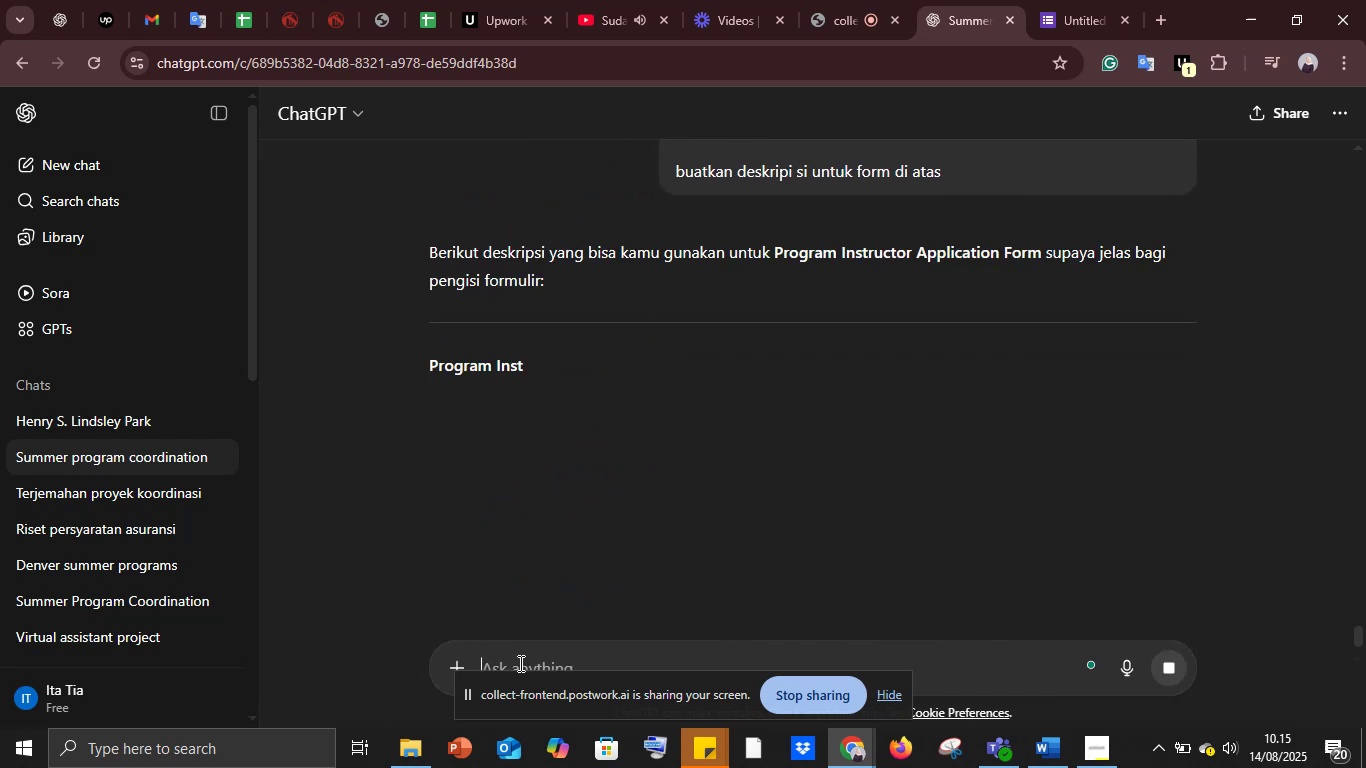 
left_click_drag(start_coordinate=[429, 387], to_coordinate=[992, 477])
 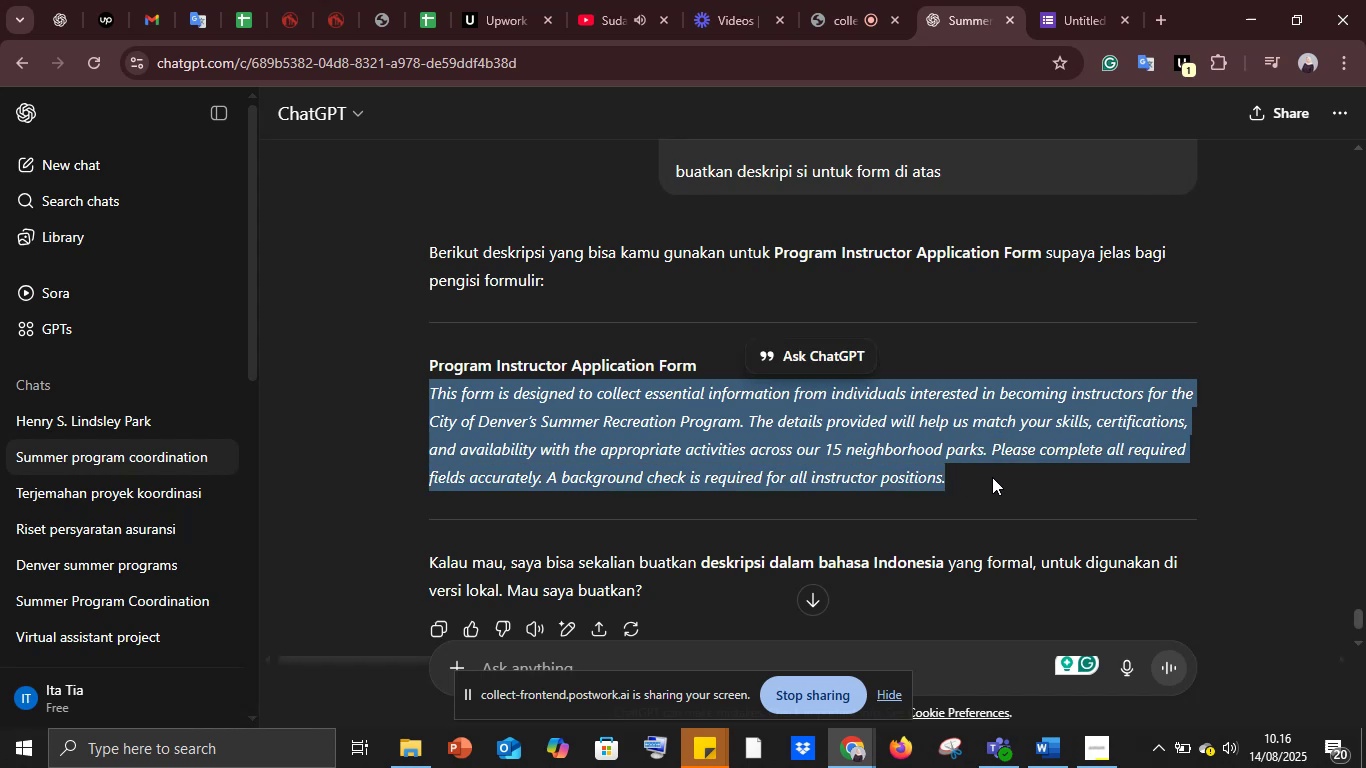 
key(Control+C)
 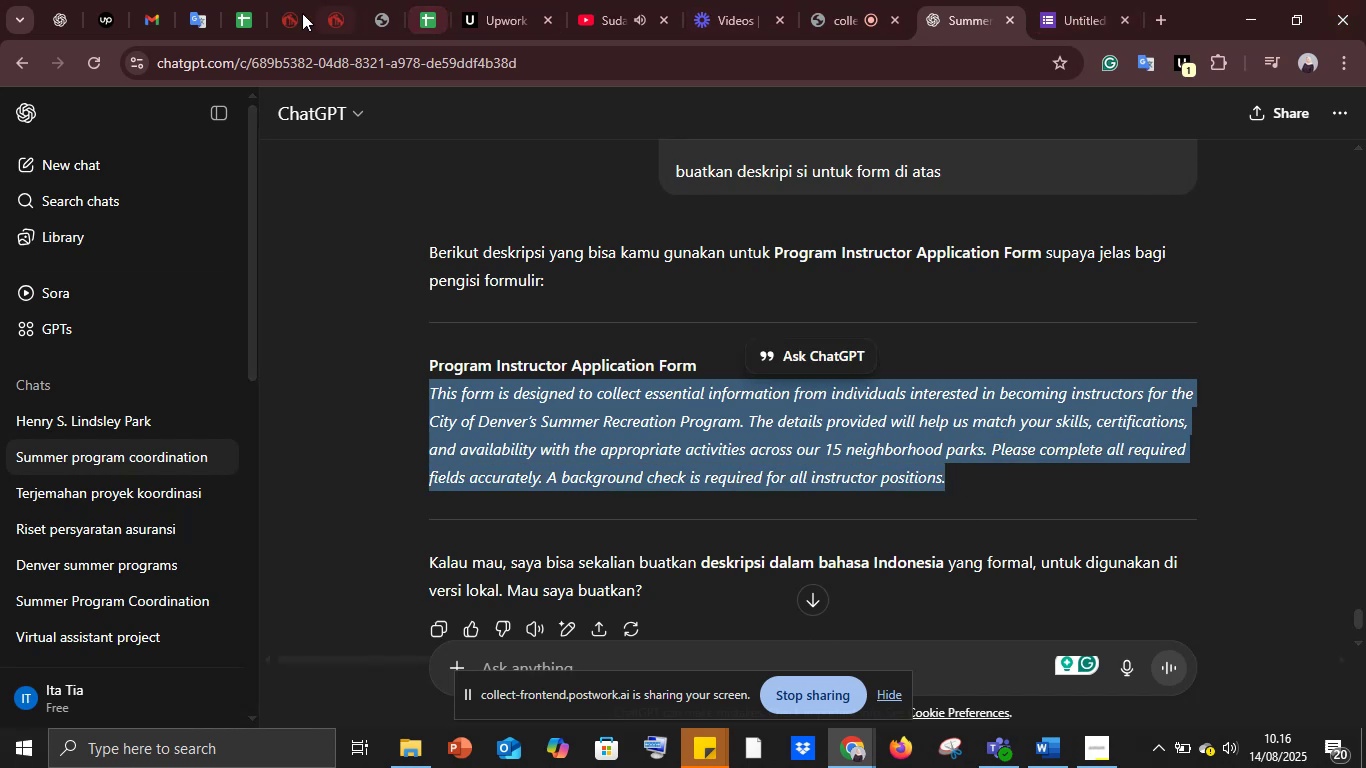 
mouse_move([1051, 725])
 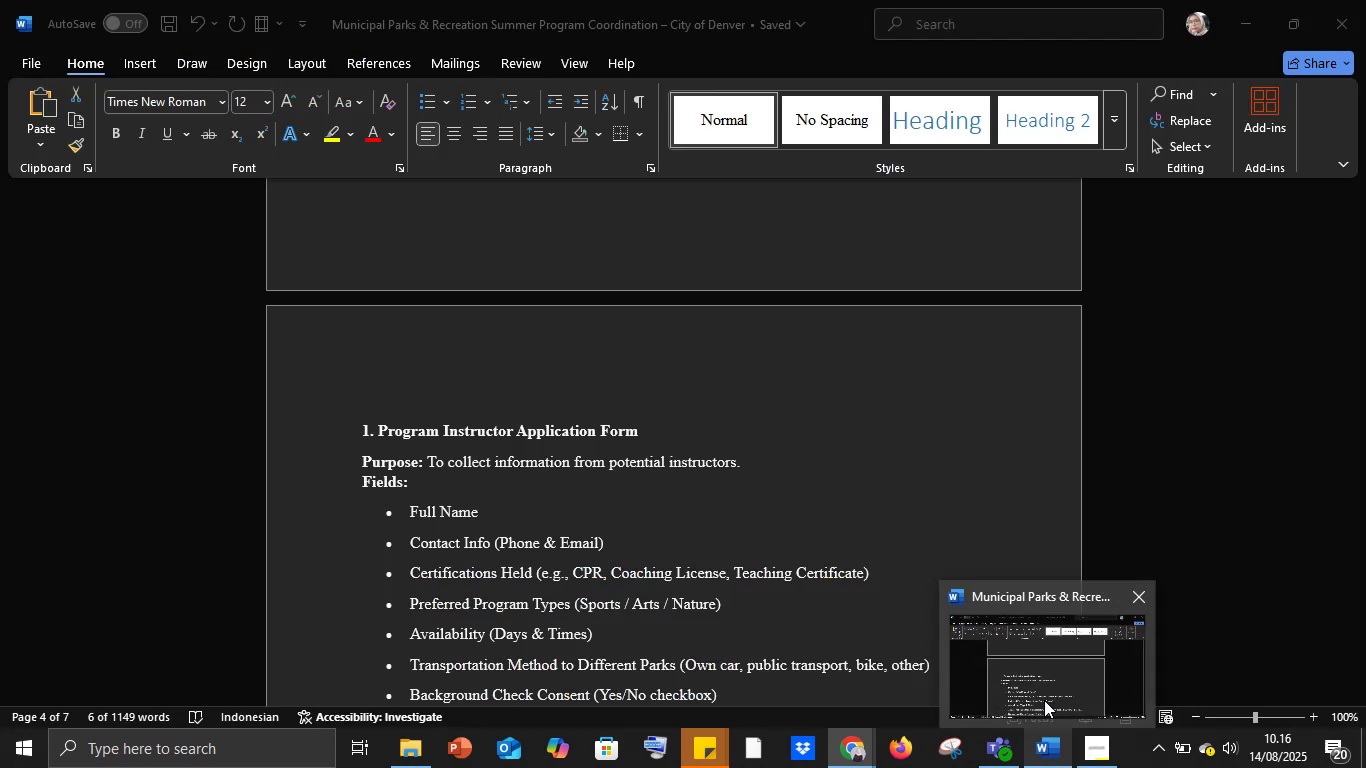 
left_click([1044, 700])
 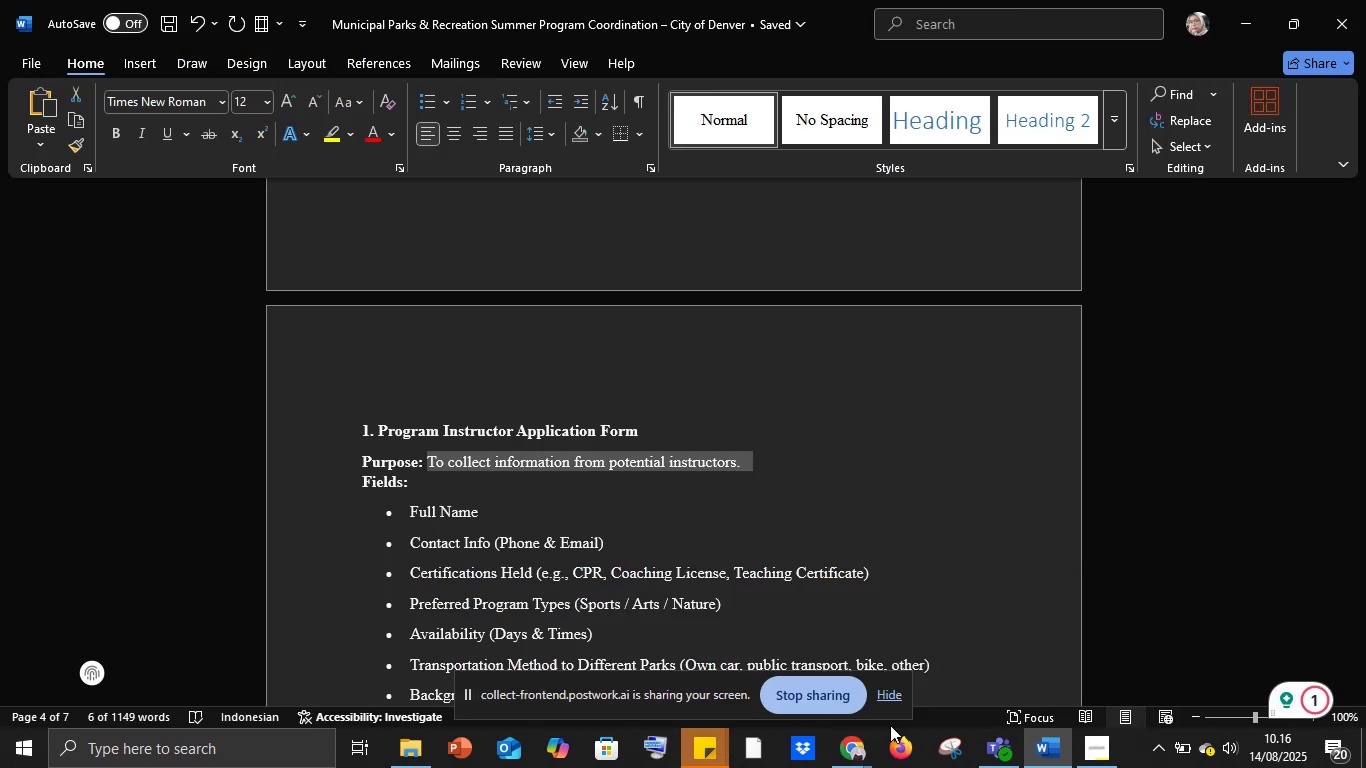 
left_click([859, 751])
 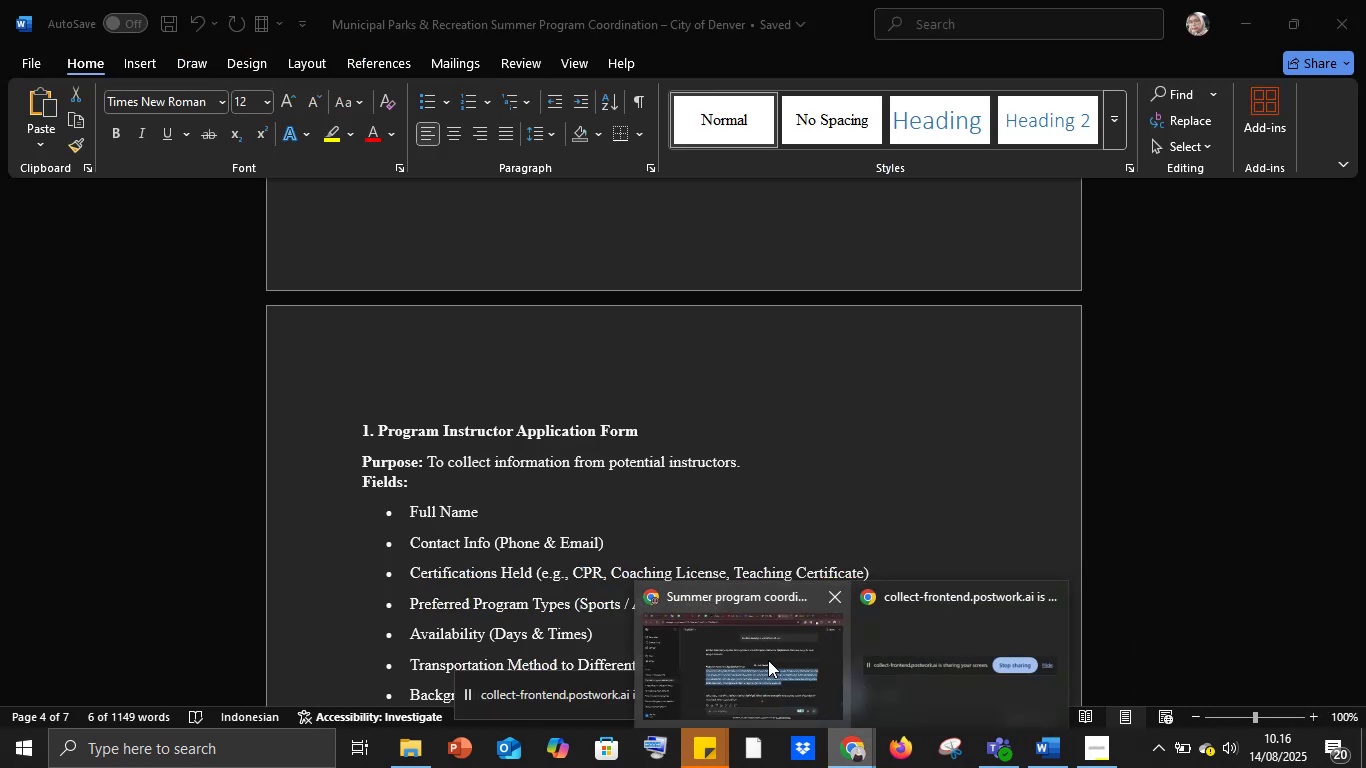 
left_click([768, 660])
 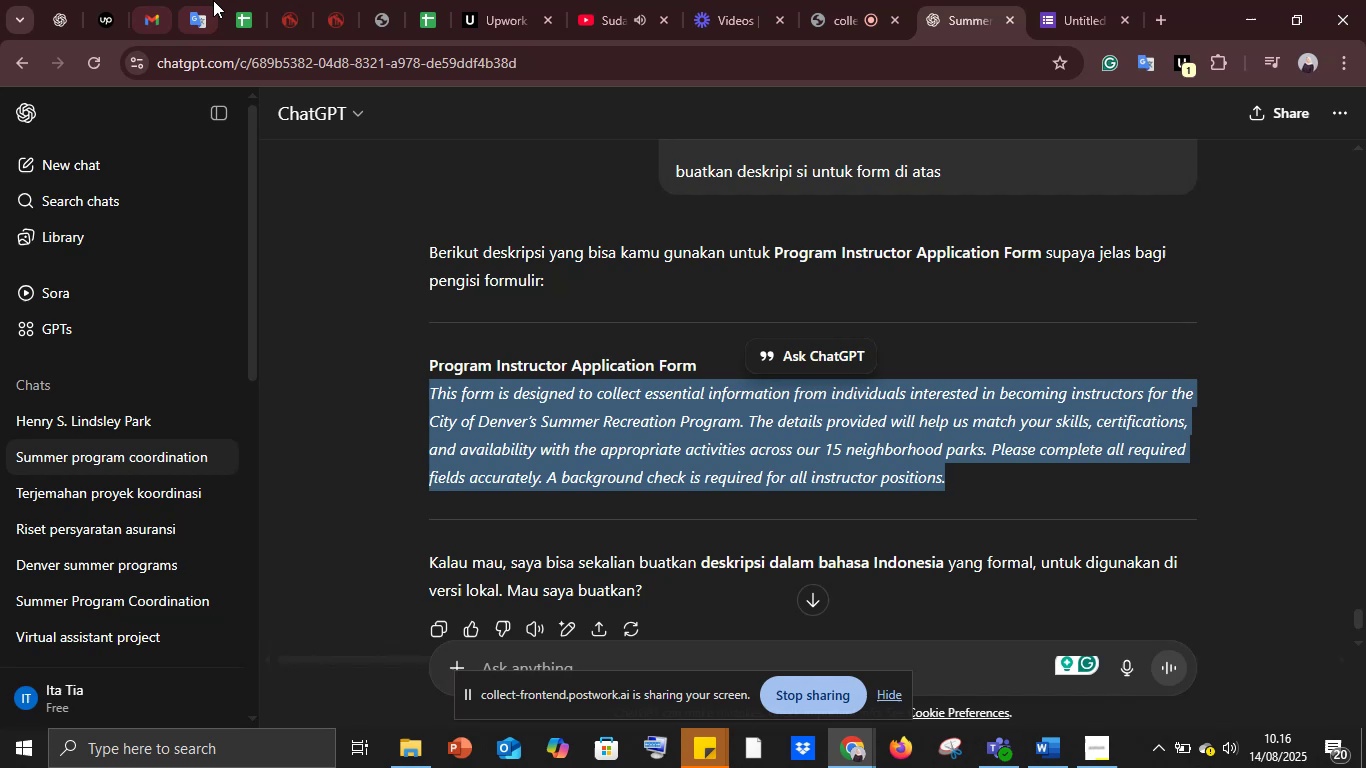 
left_click([214, 0])
 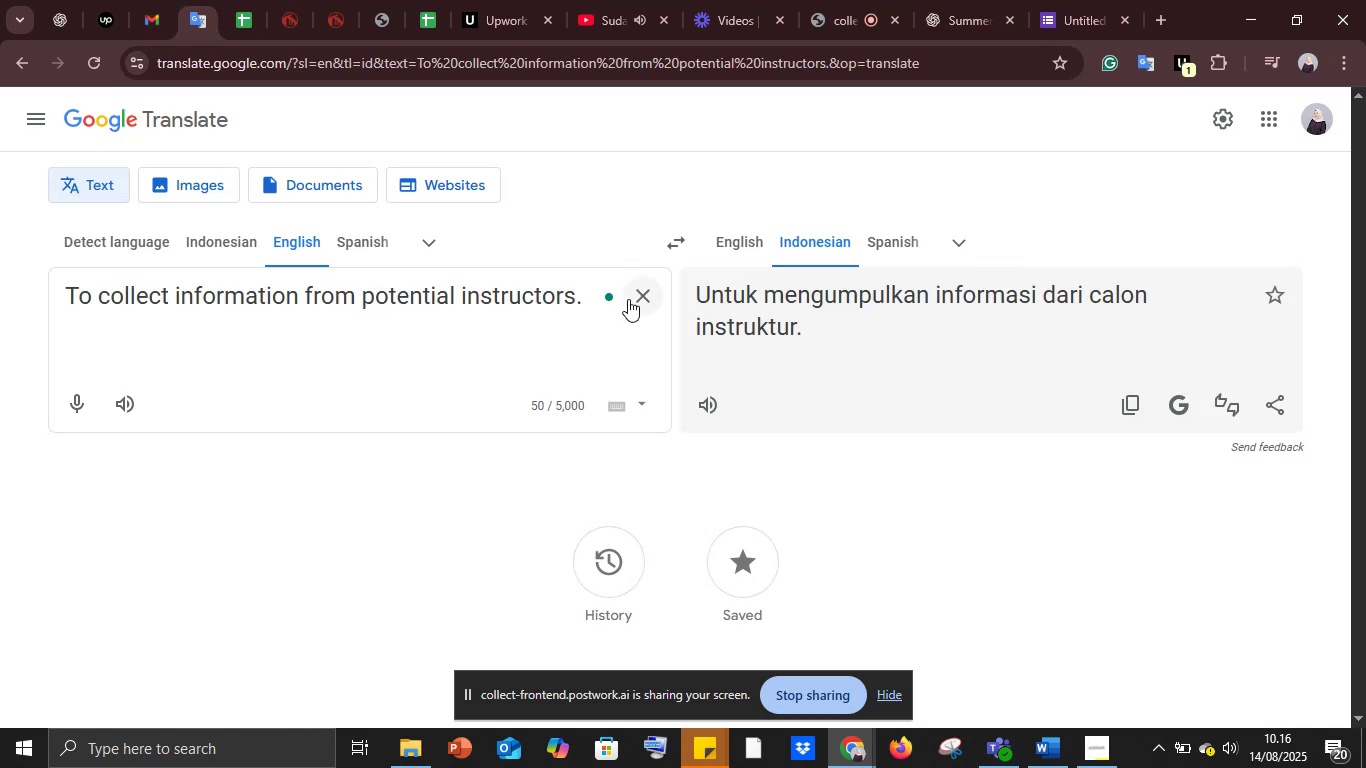 
left_click([641, 300])
 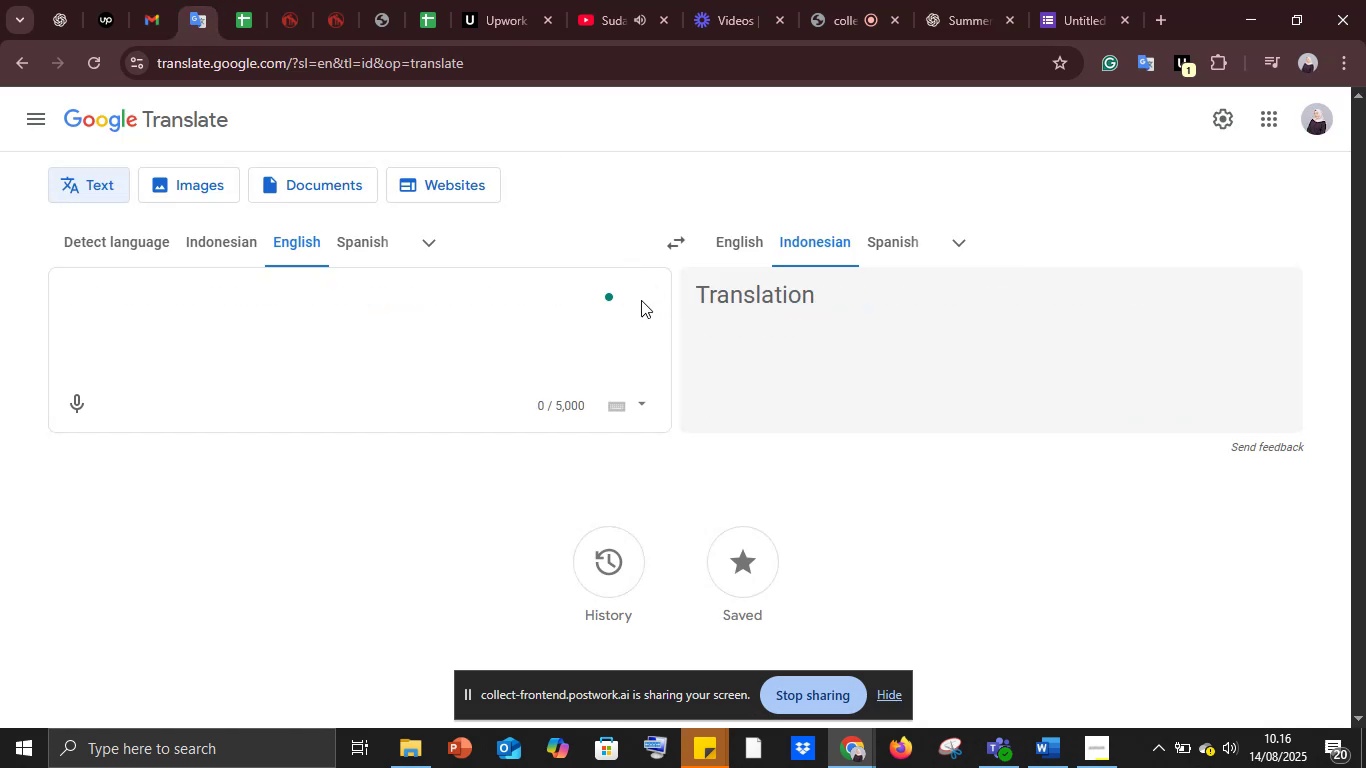 
key(Control+V)
 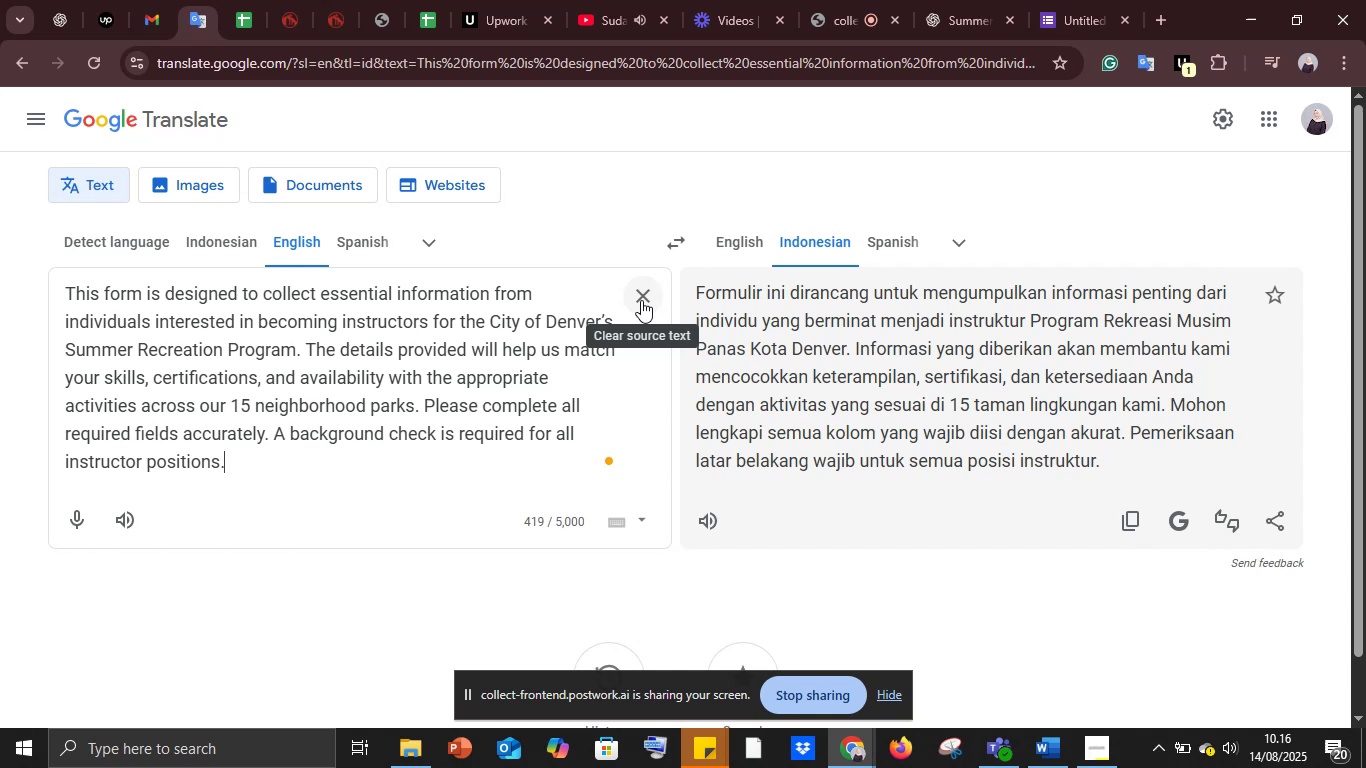 
wait(13.8)
 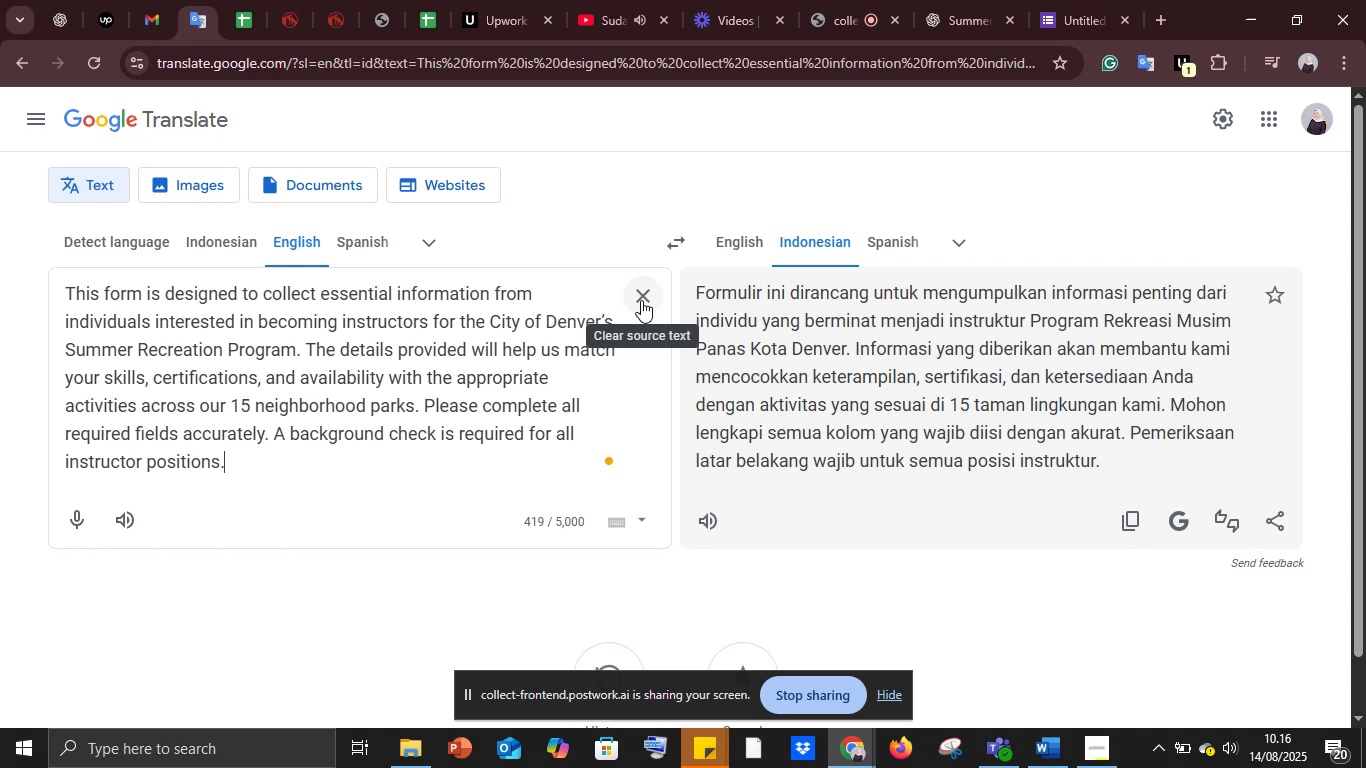 
left_click([1065, 0])
 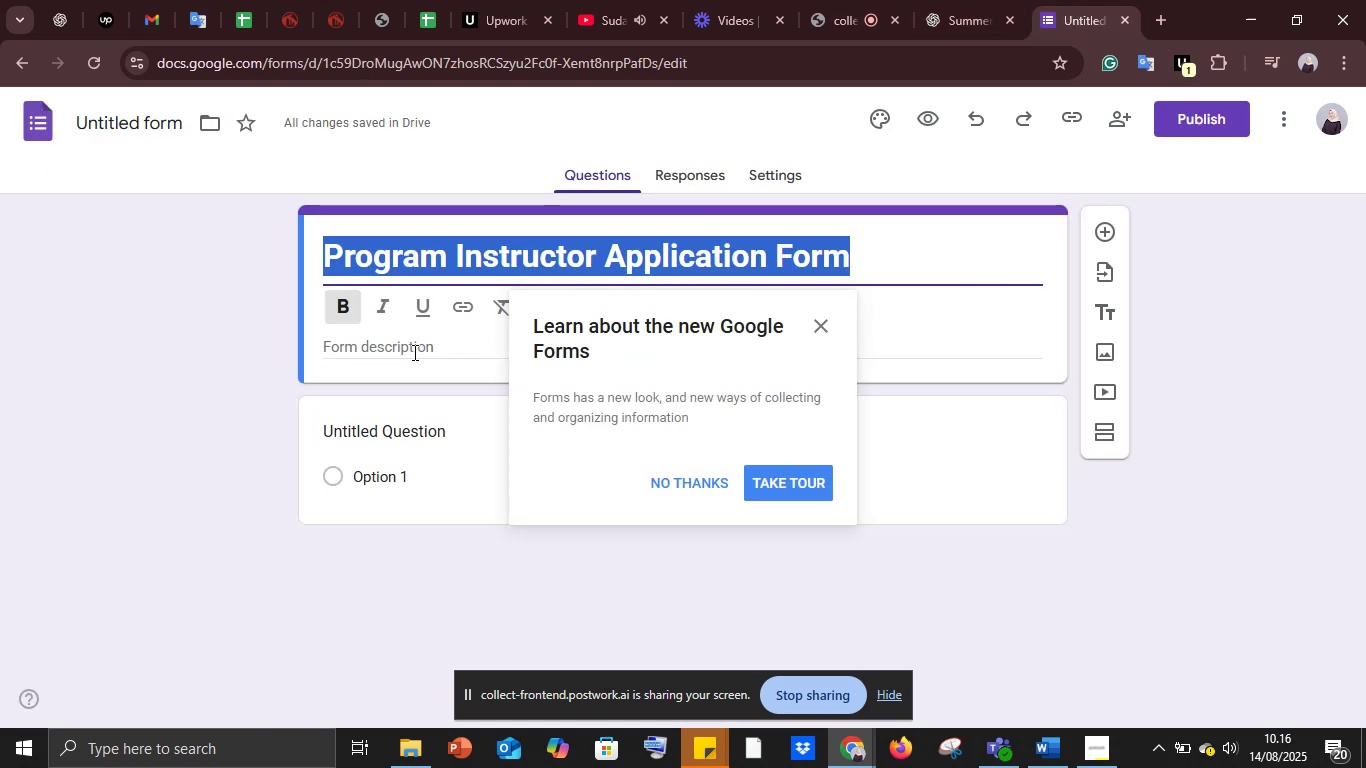 
left_click([409, 345])
 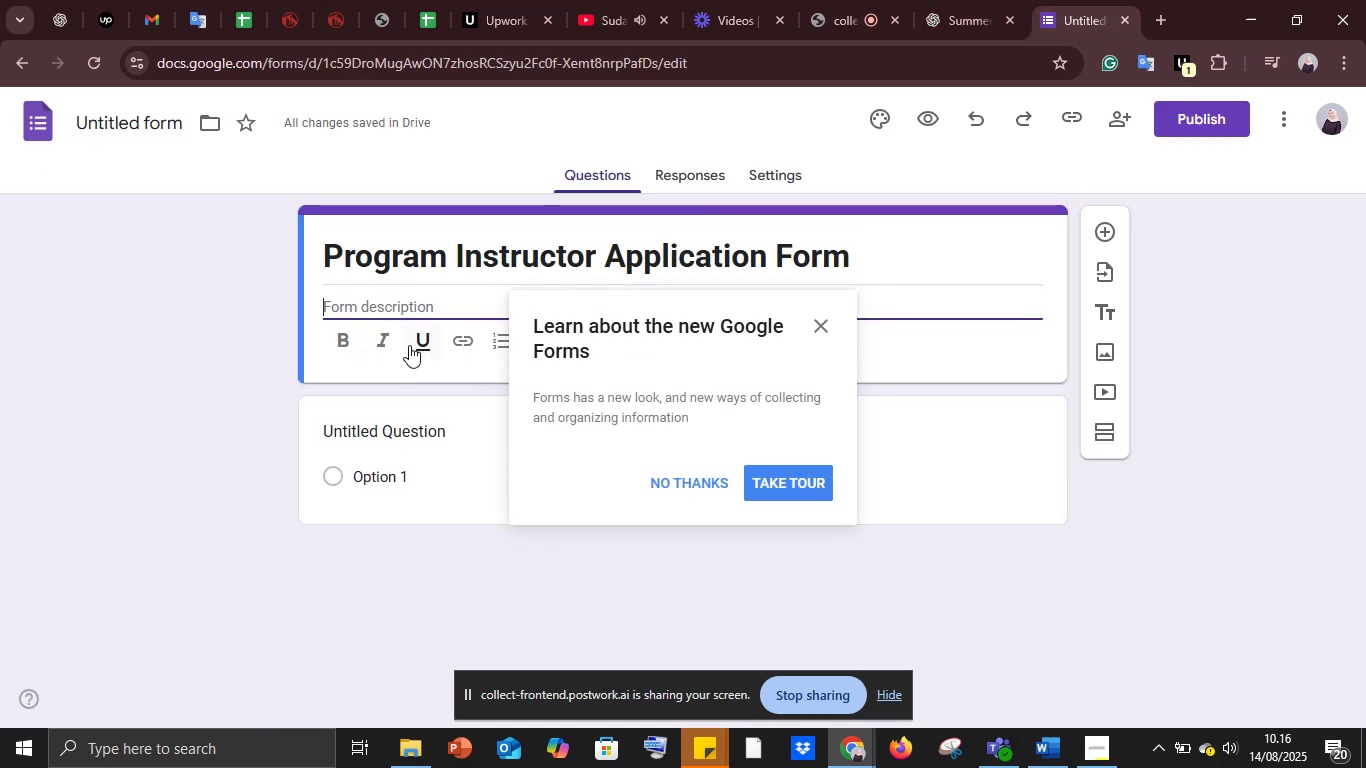 
key(Control+V)
 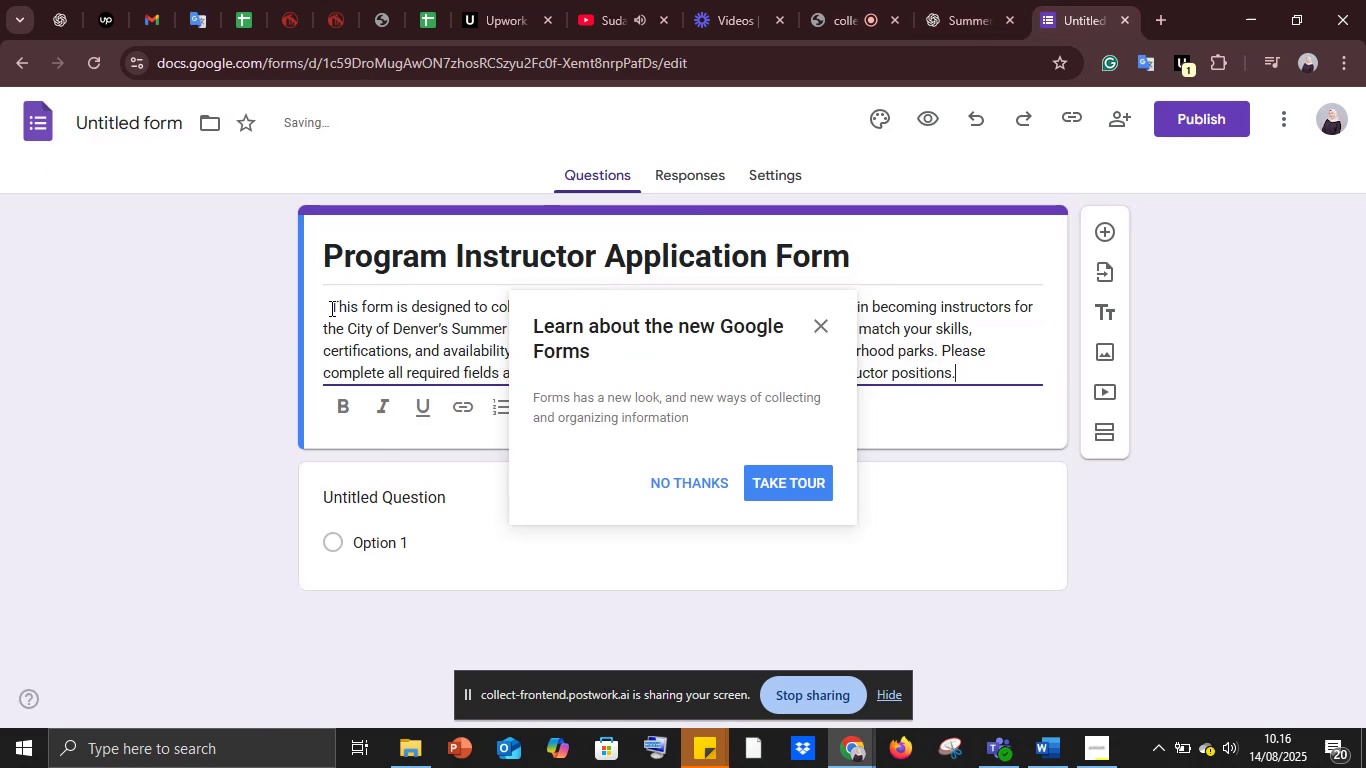 
left_click([332, 306])
 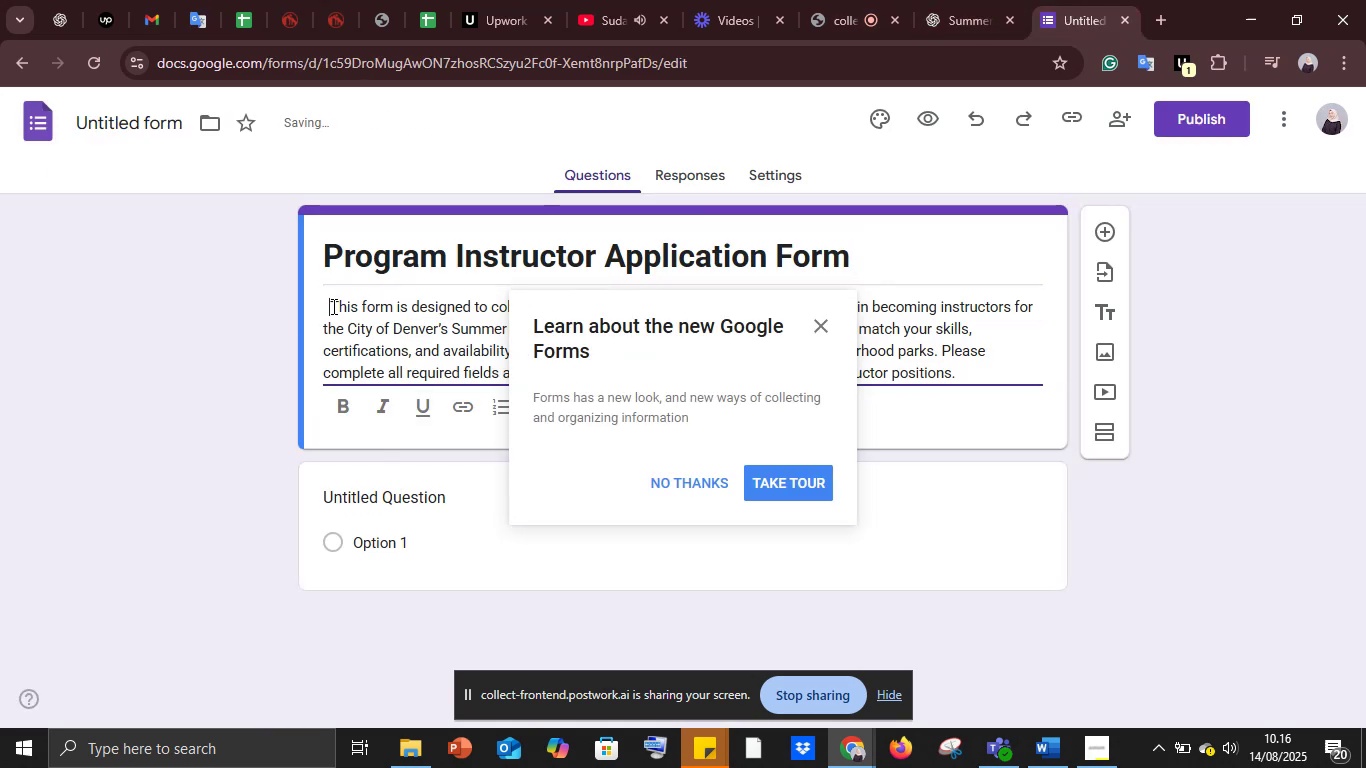 
key(Backspace)
 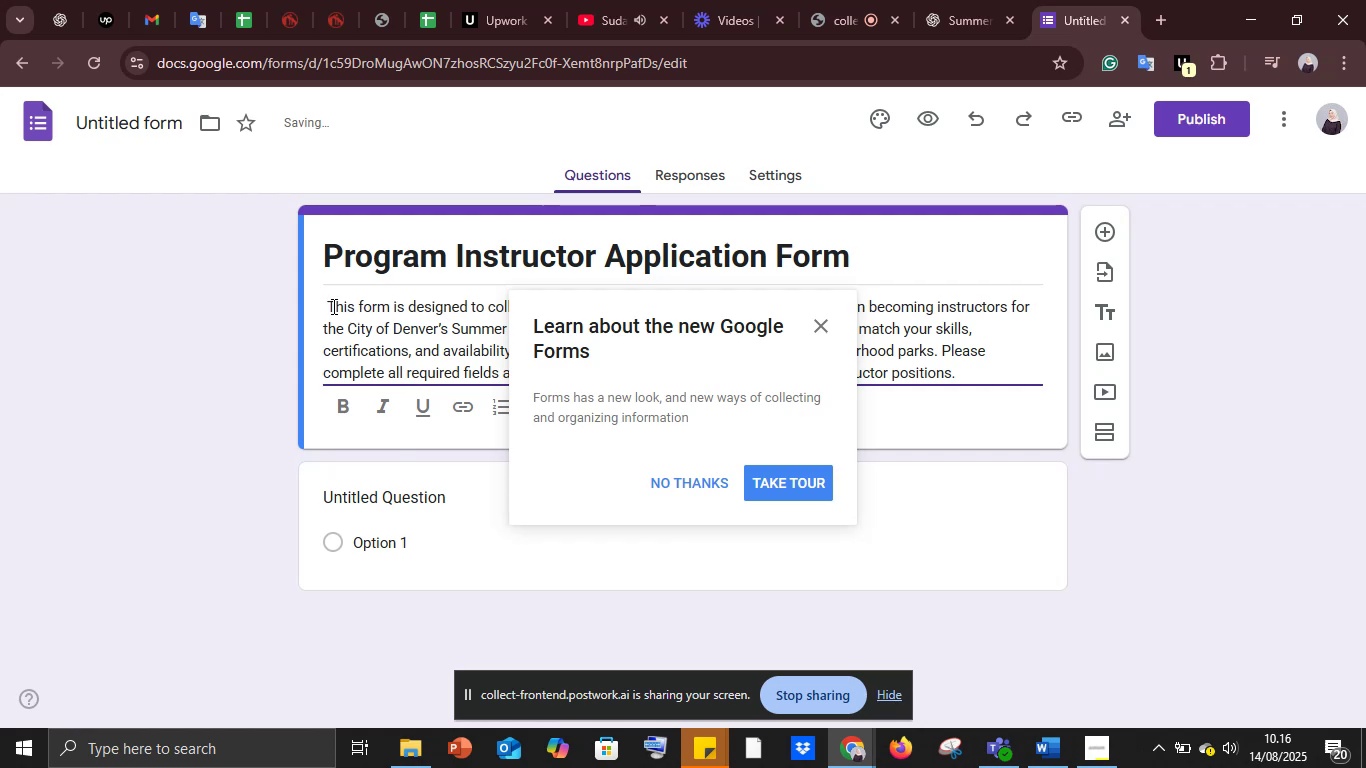 
key(Backspace)
 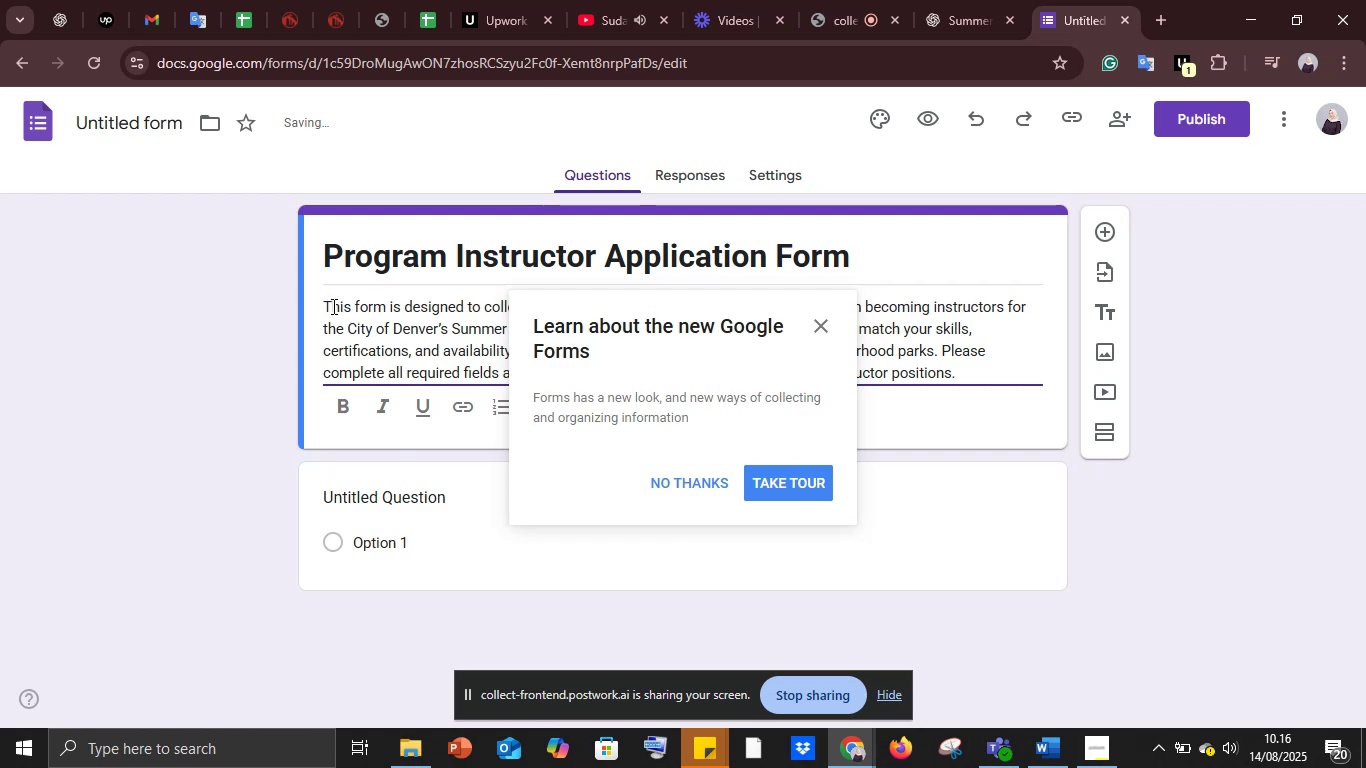 
key(Backspace)
 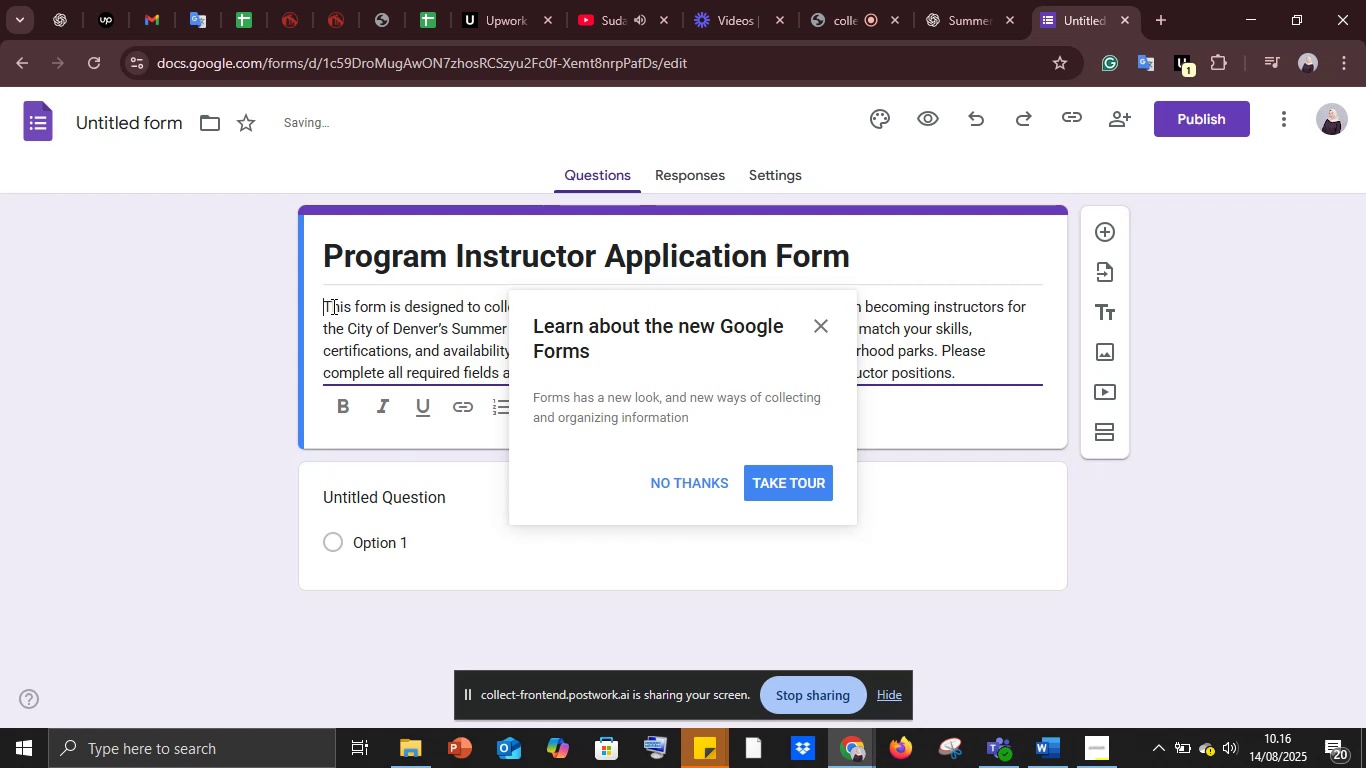 
key(Backspace)
 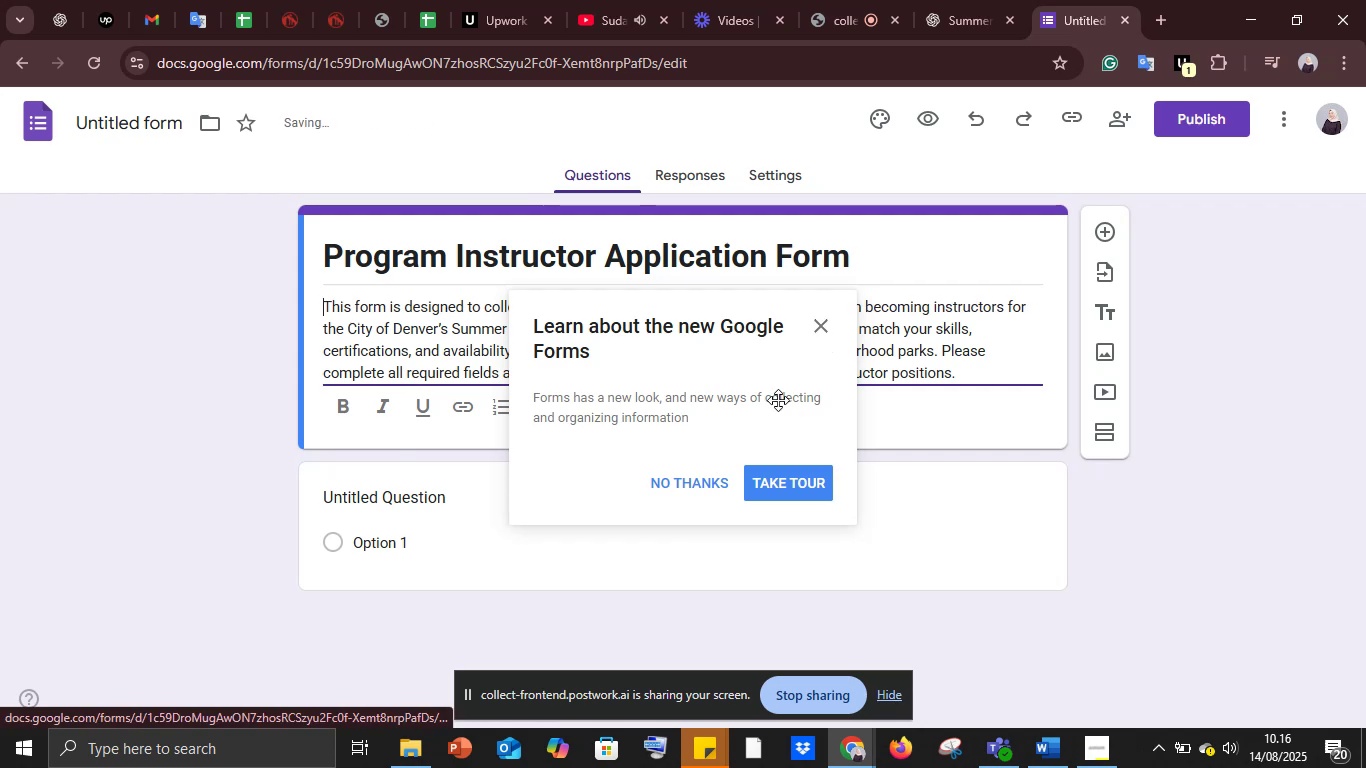 
left_click([694, 485])
 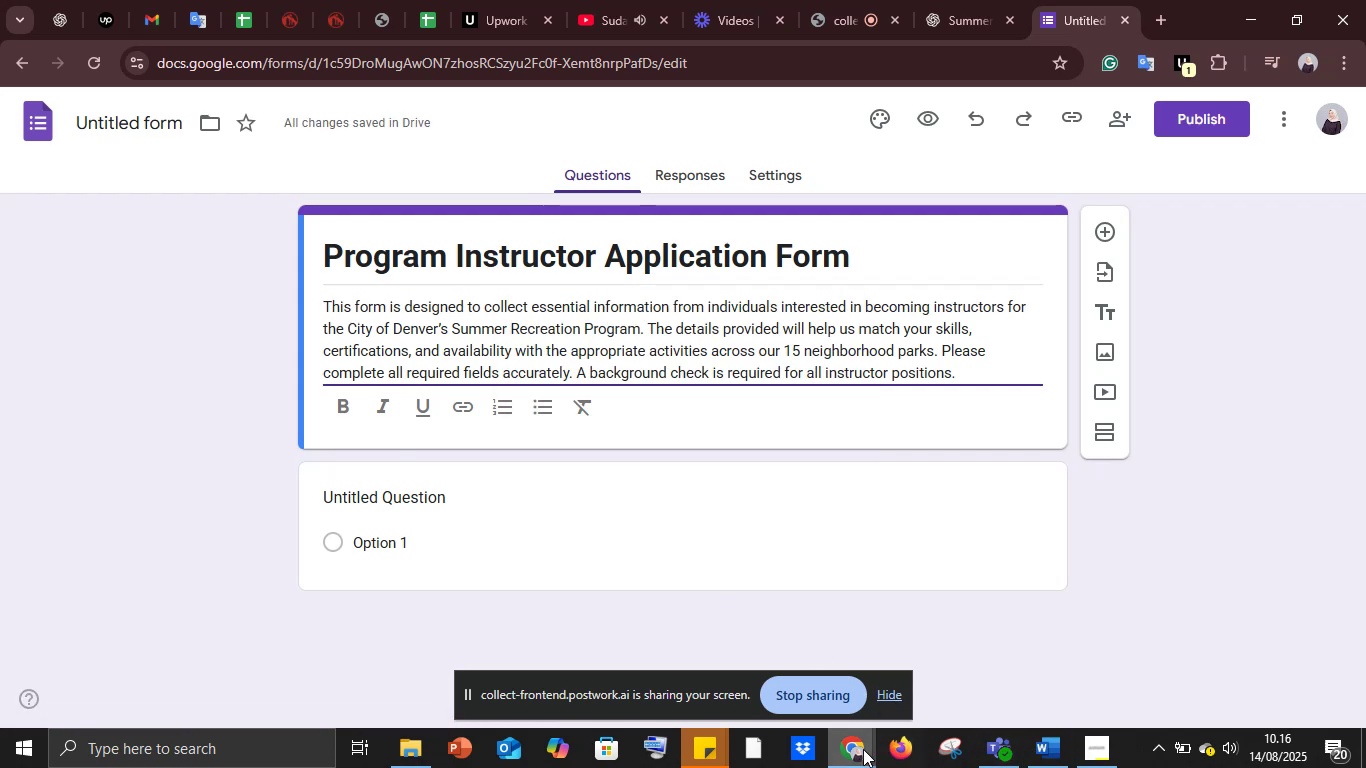 
mouse_move([1020, 746])
 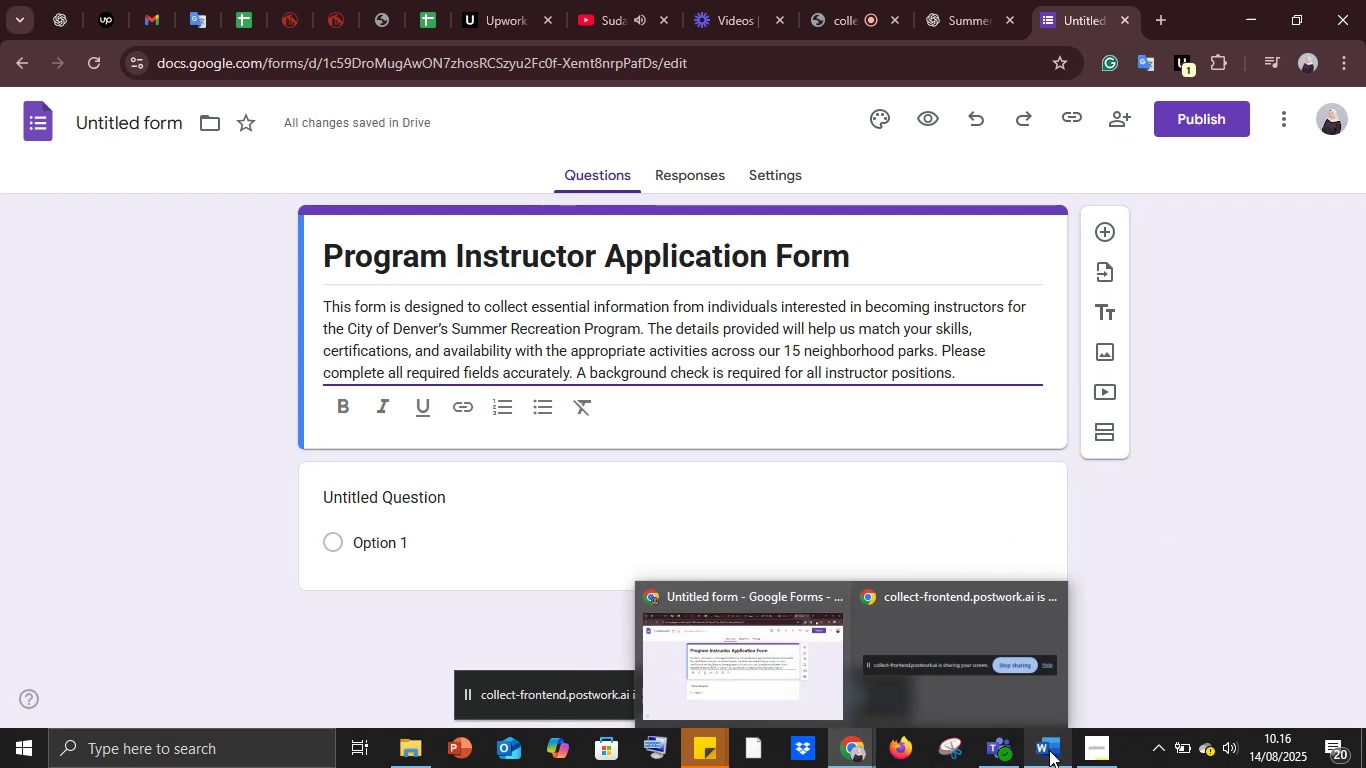 
mouse_move([1054, 707])
 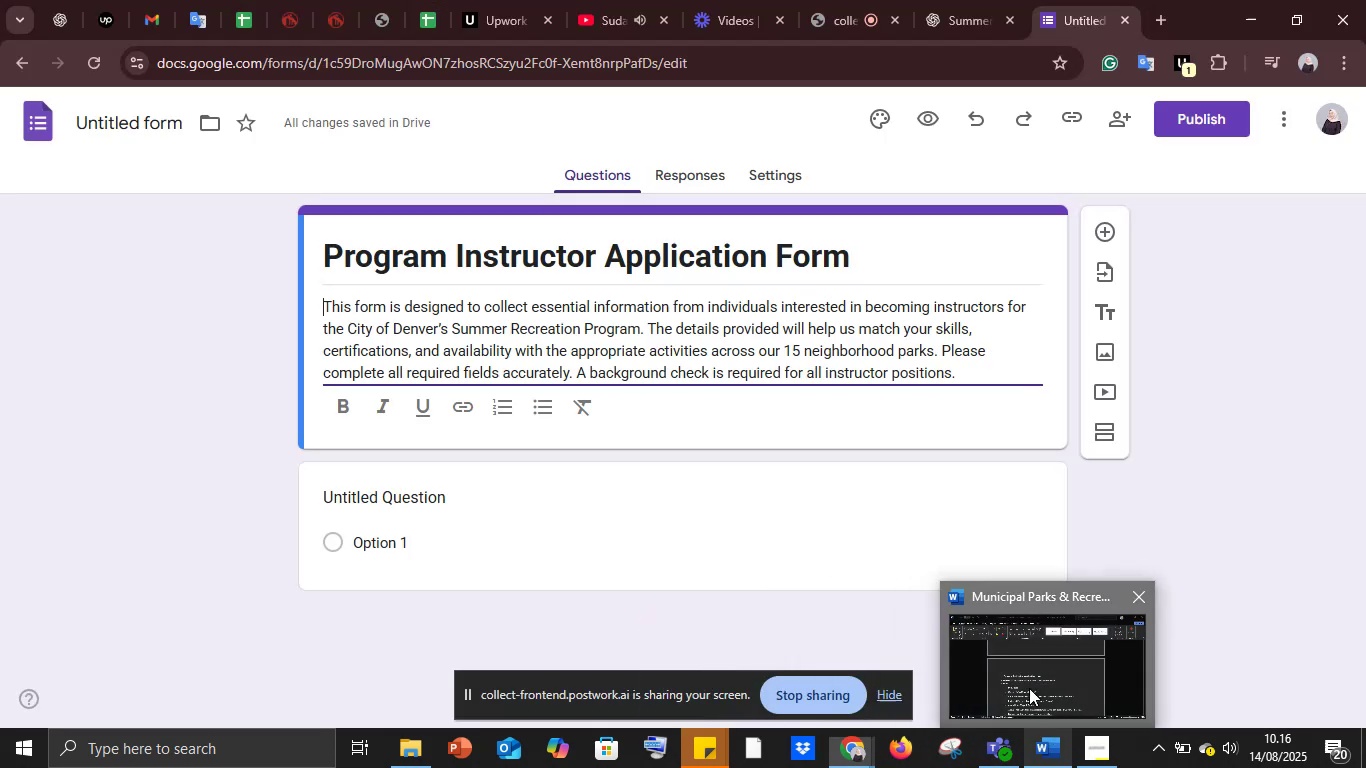 
wait(6.13)
 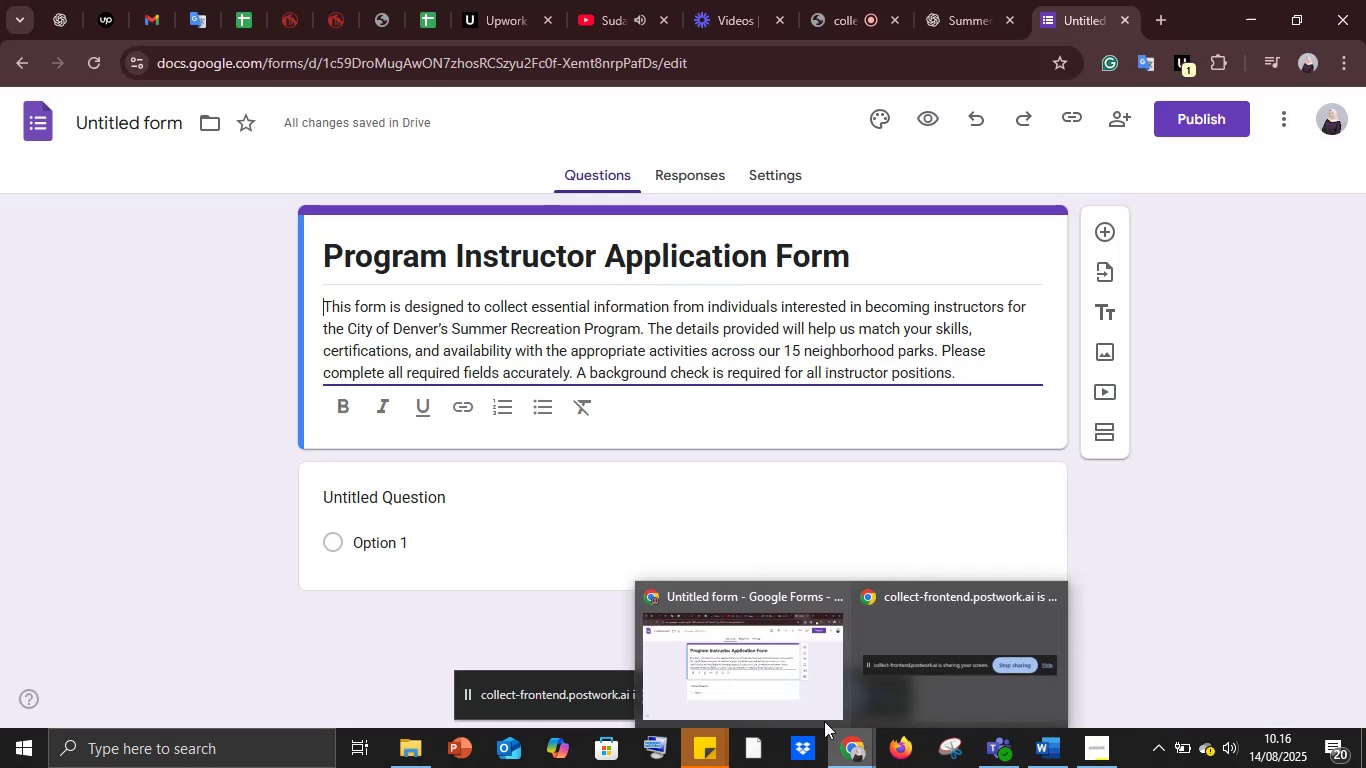 
left_click([808, 455])
 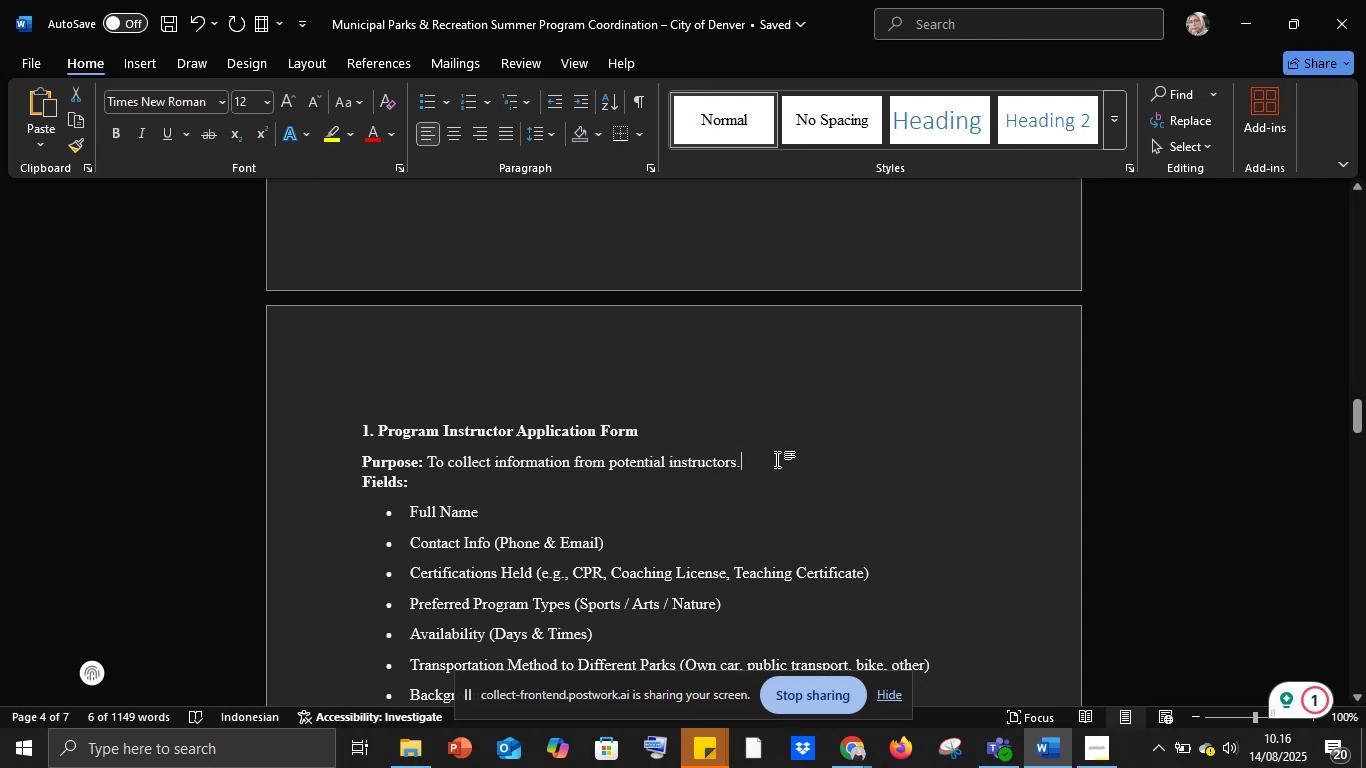 
left_click([777, 459])
 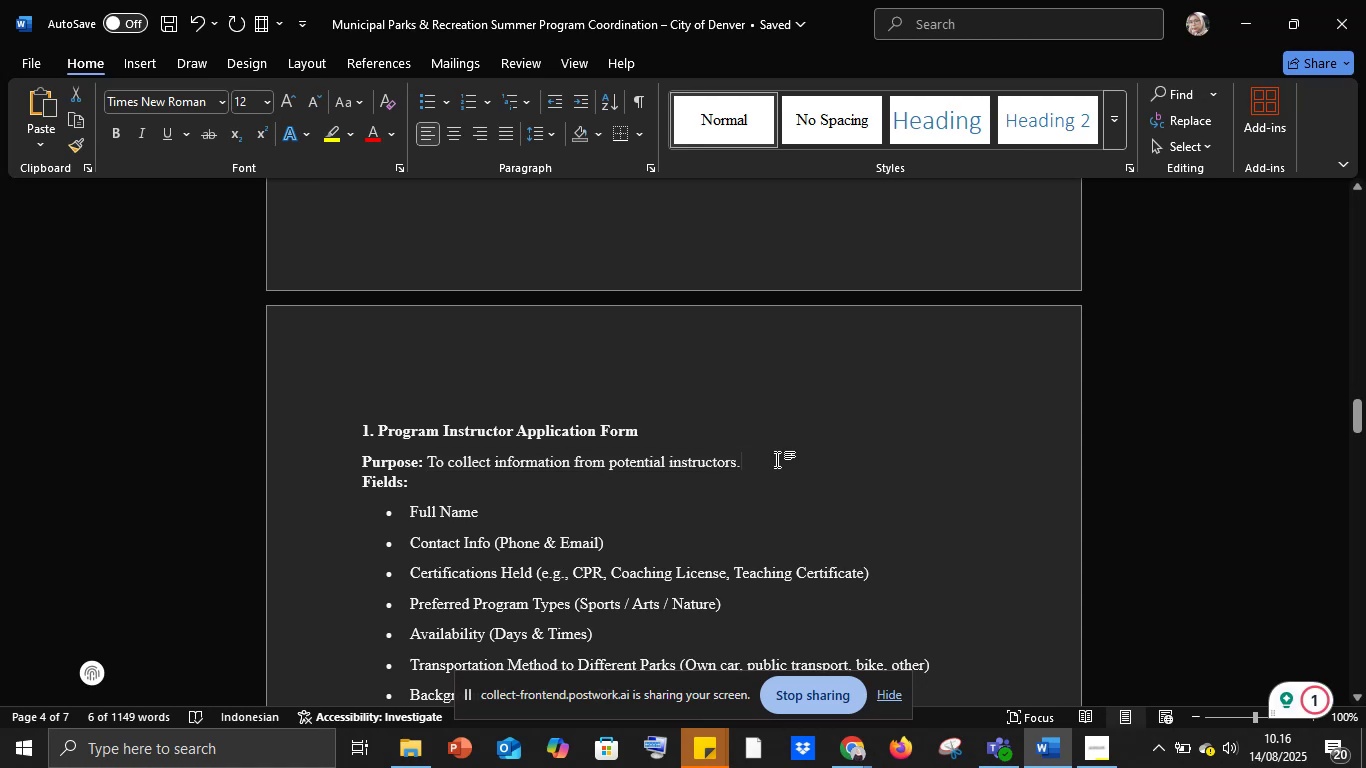 
key(Shift+Enter)
 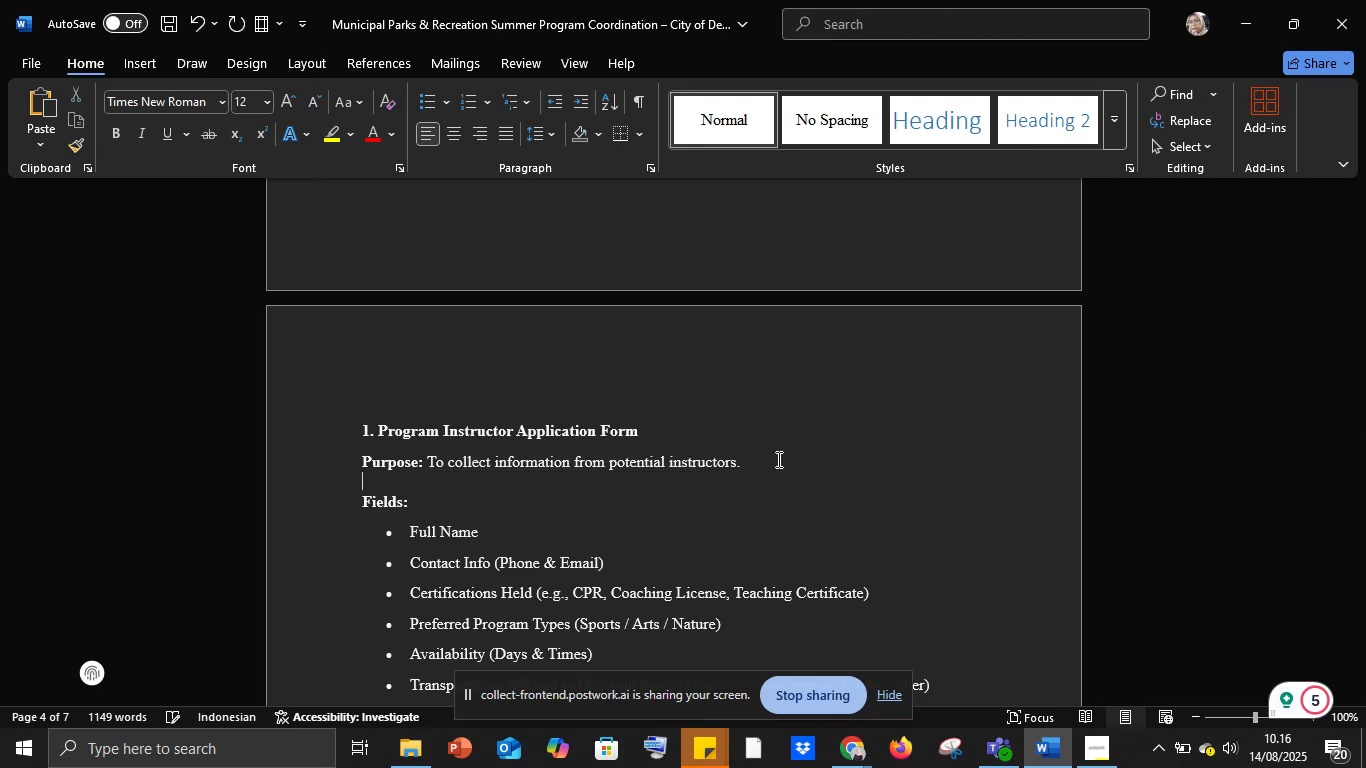 
type(Deskripi : )
 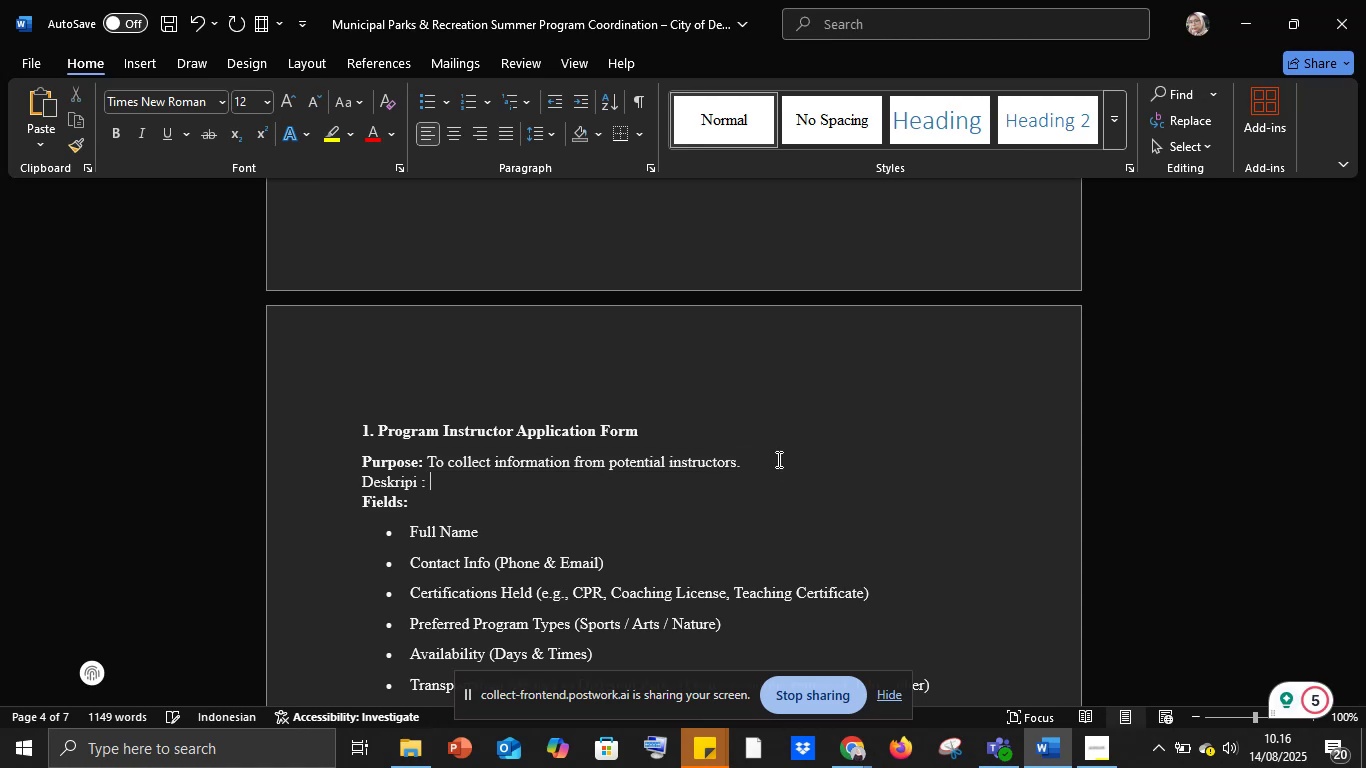 
key(Control+V)
 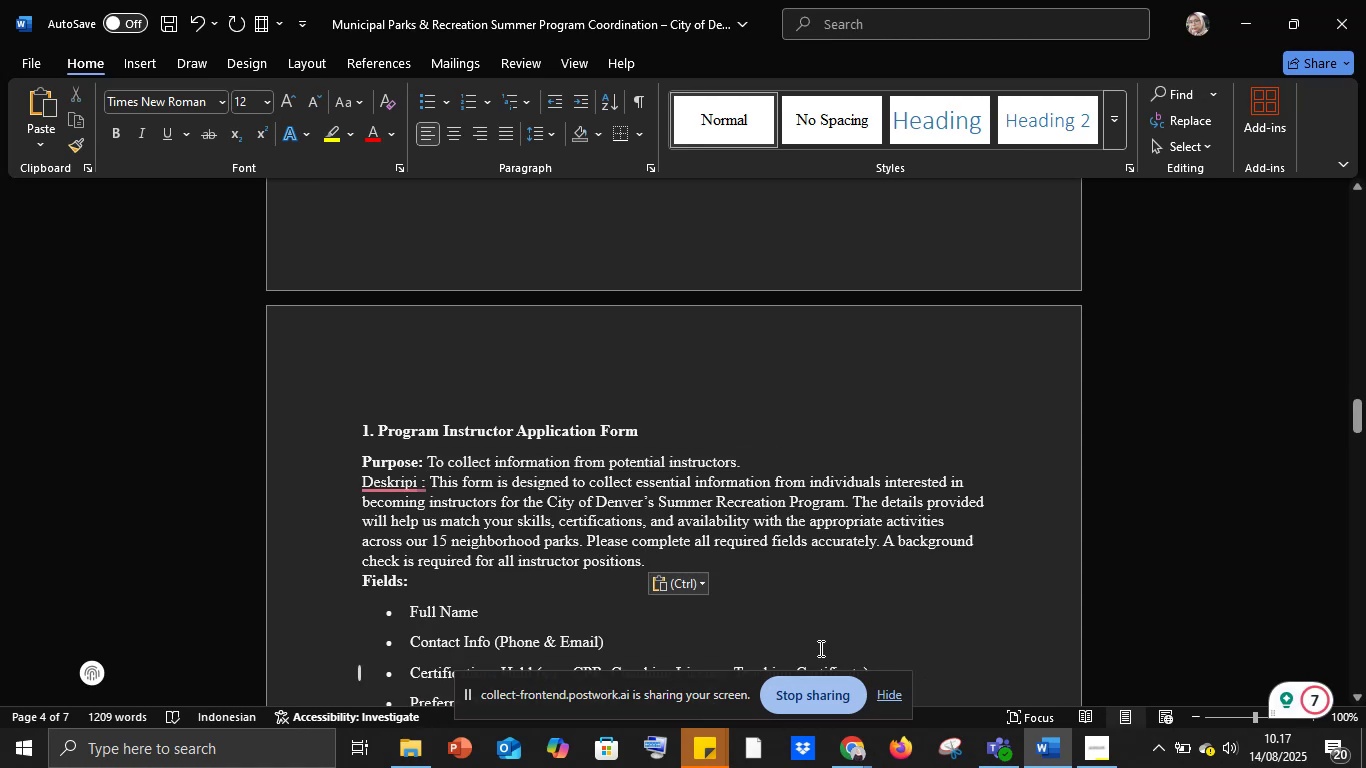 
left_click([393, 482])
 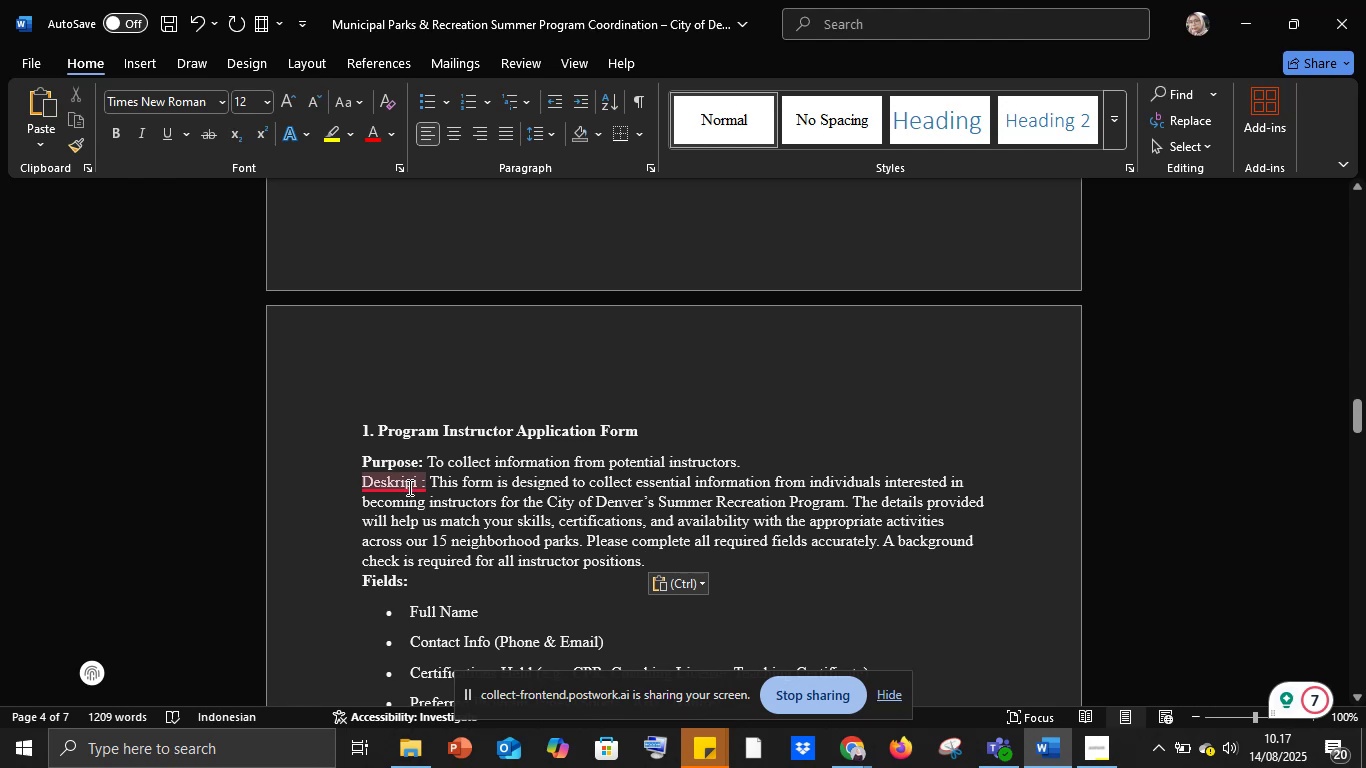 
double_click([410, 484])
 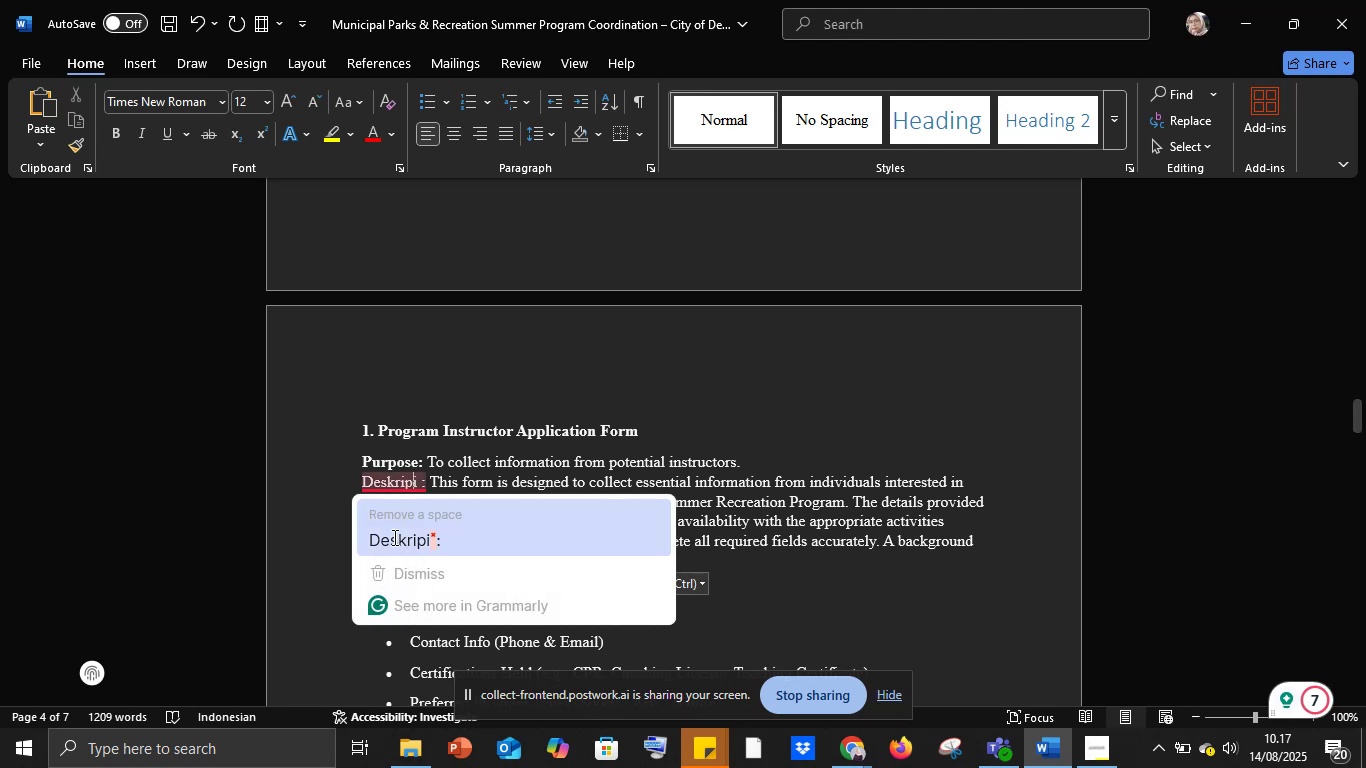 
left_click([393, 538])
 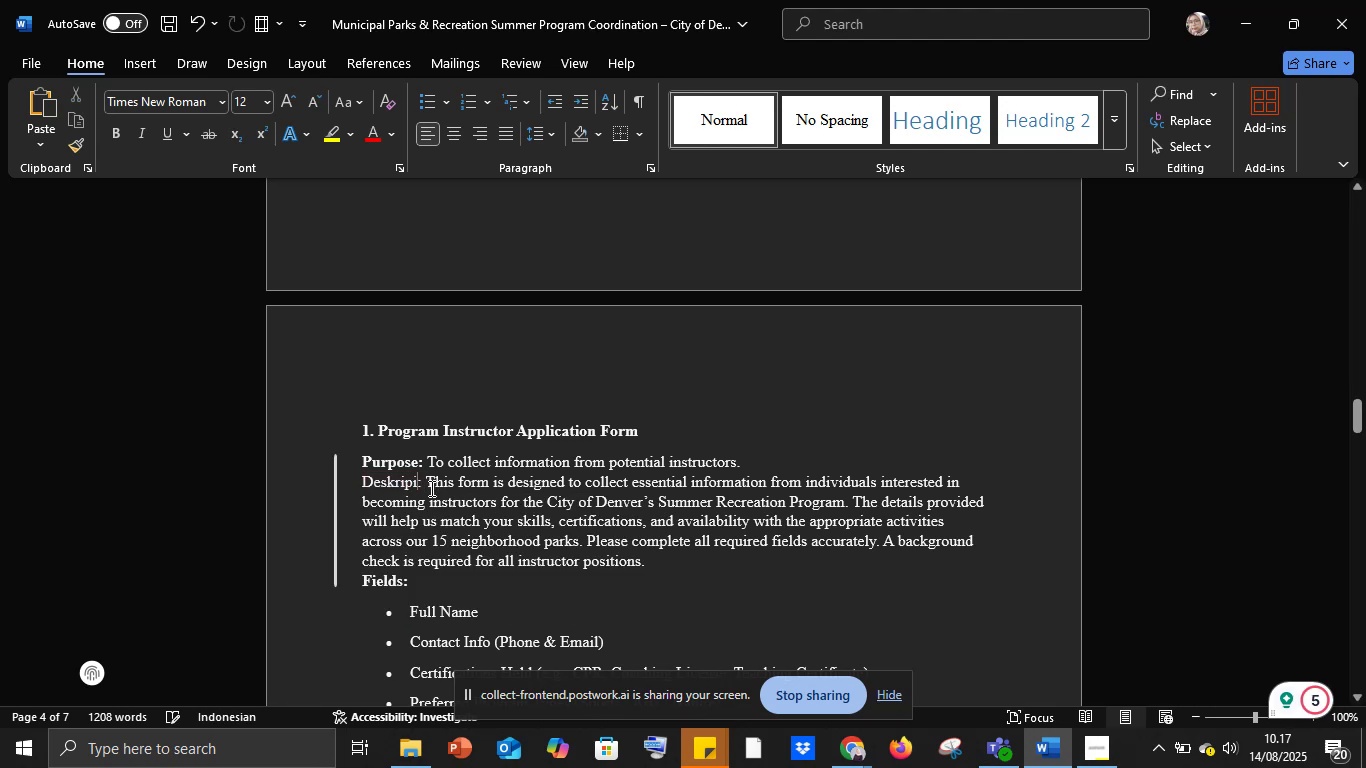 
key(Backspace)
 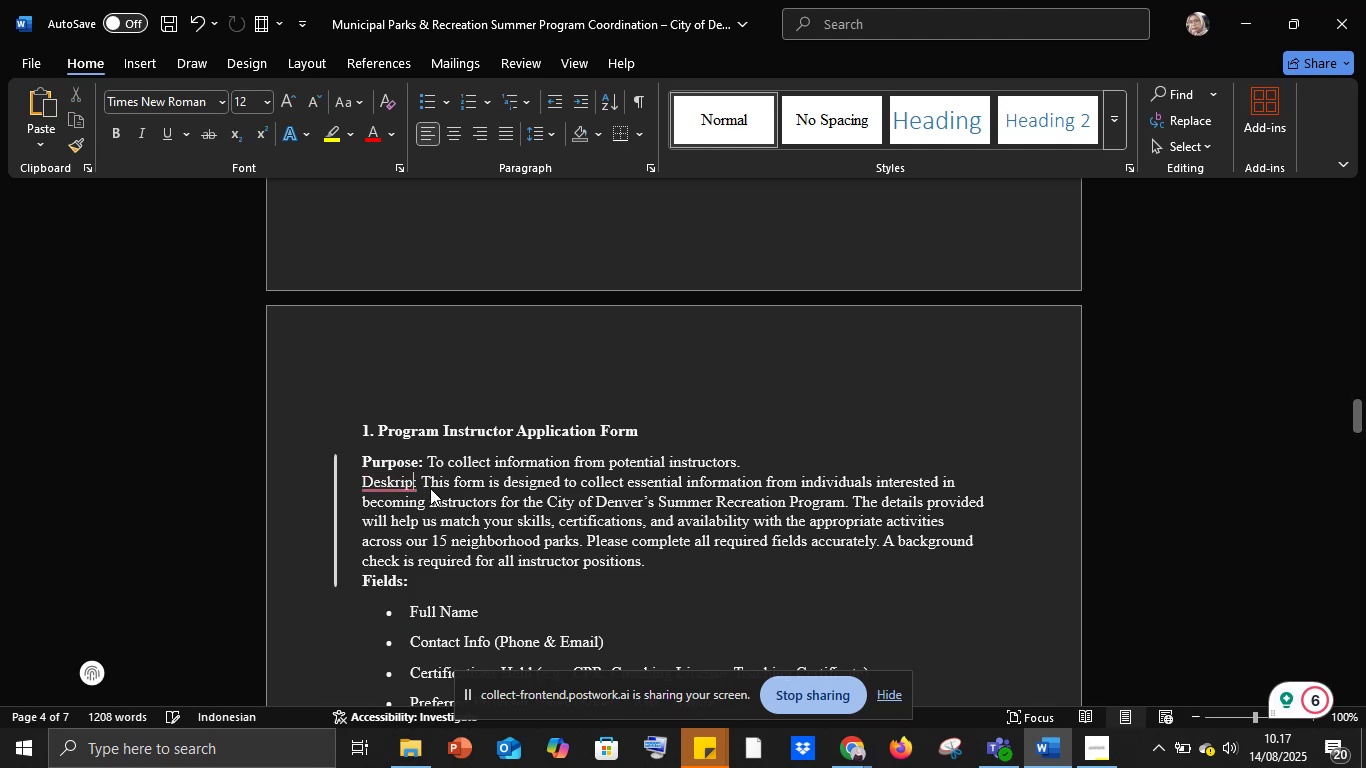 
key(S)
 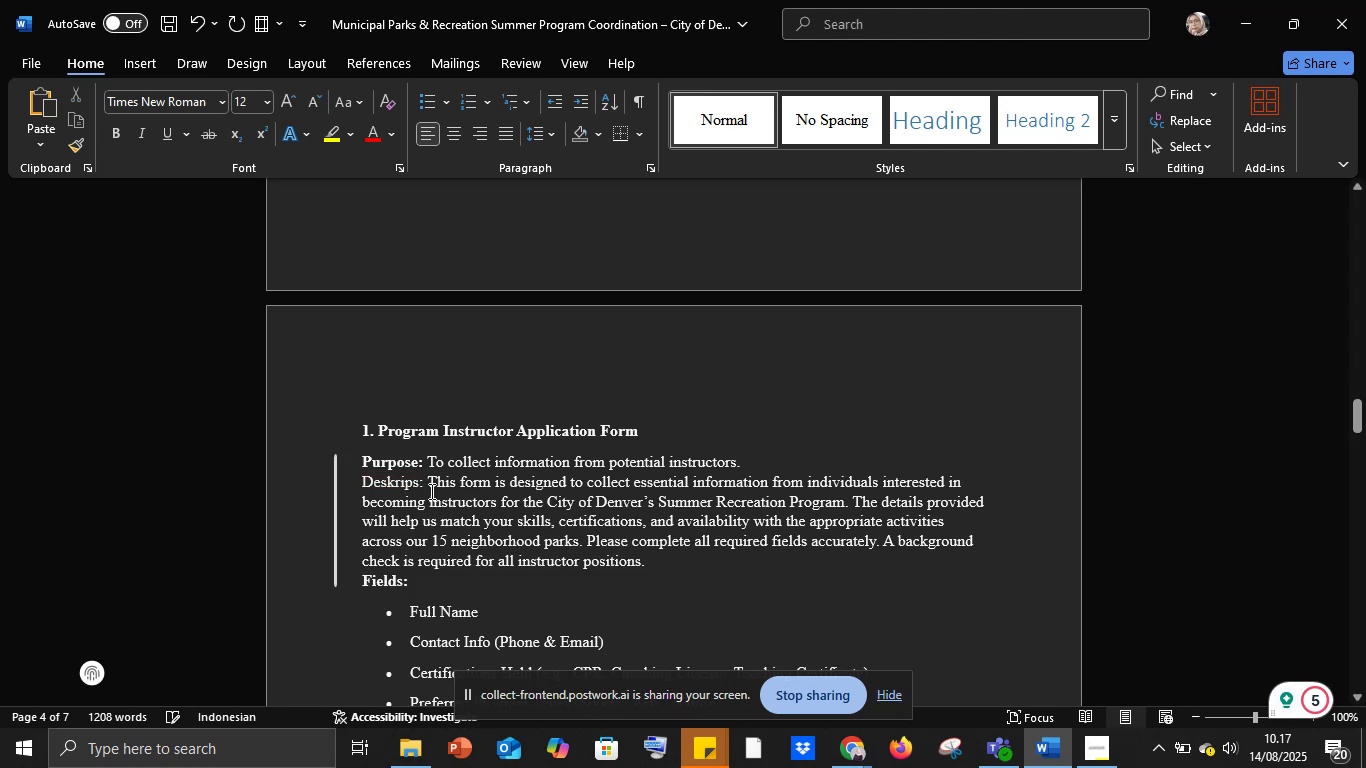 
left_click_drag(start_coordinate=[429, 486], to_coordinate=[416, 486])
 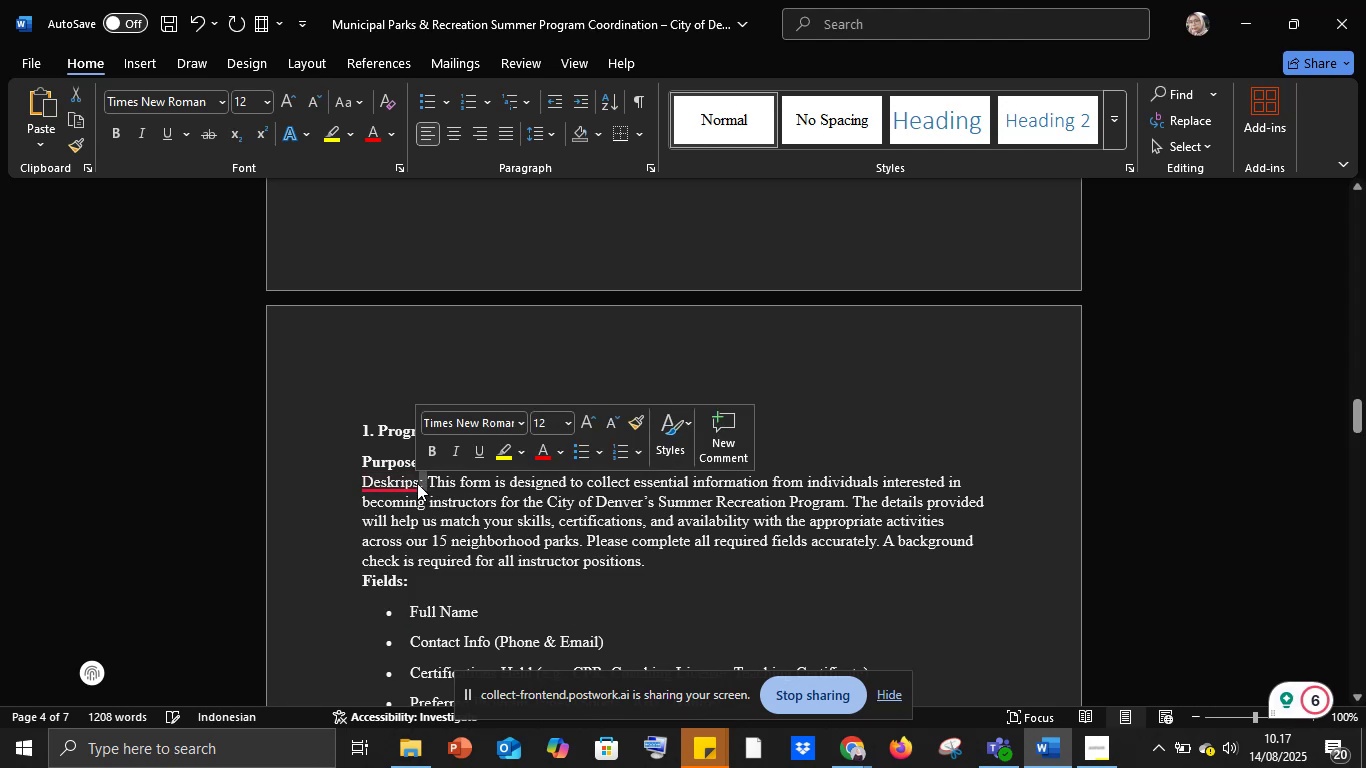 
left_click([417, 483])
 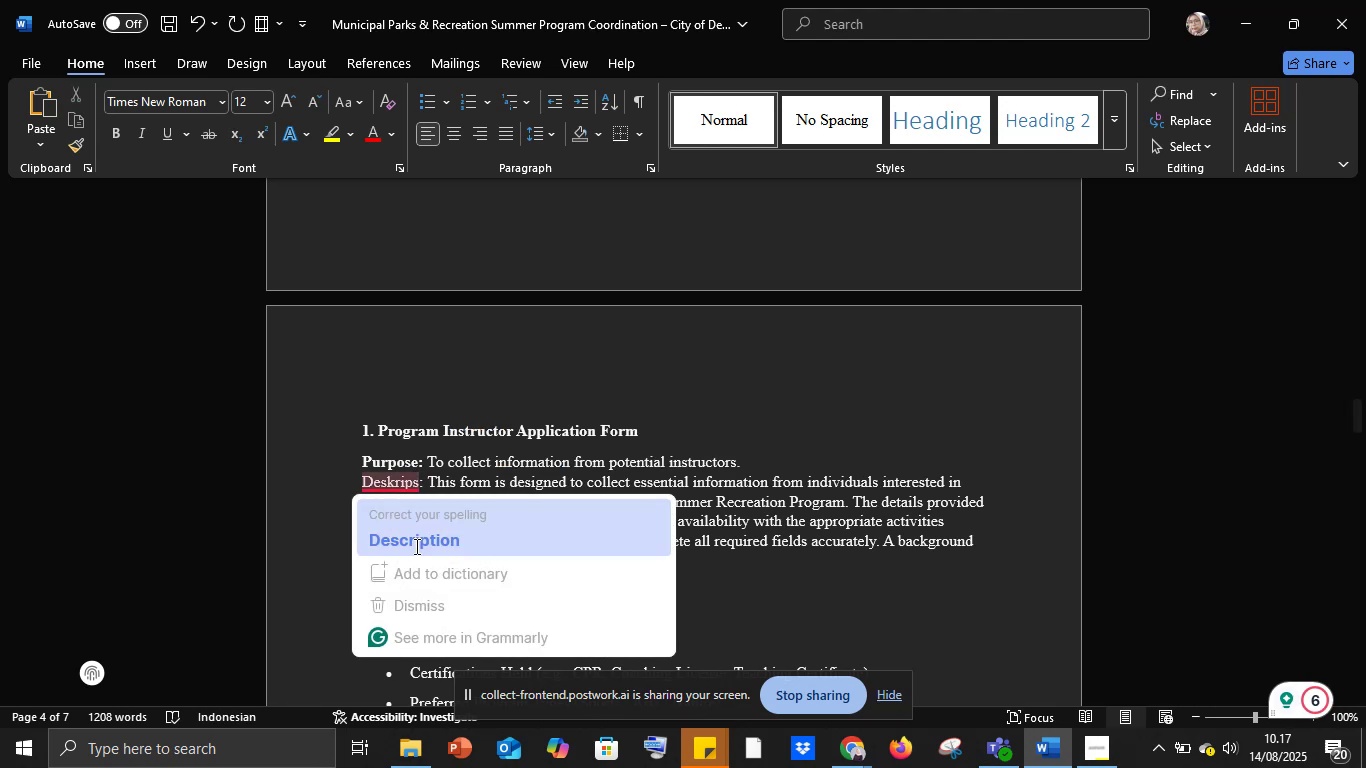 
left_click([416, 539])
 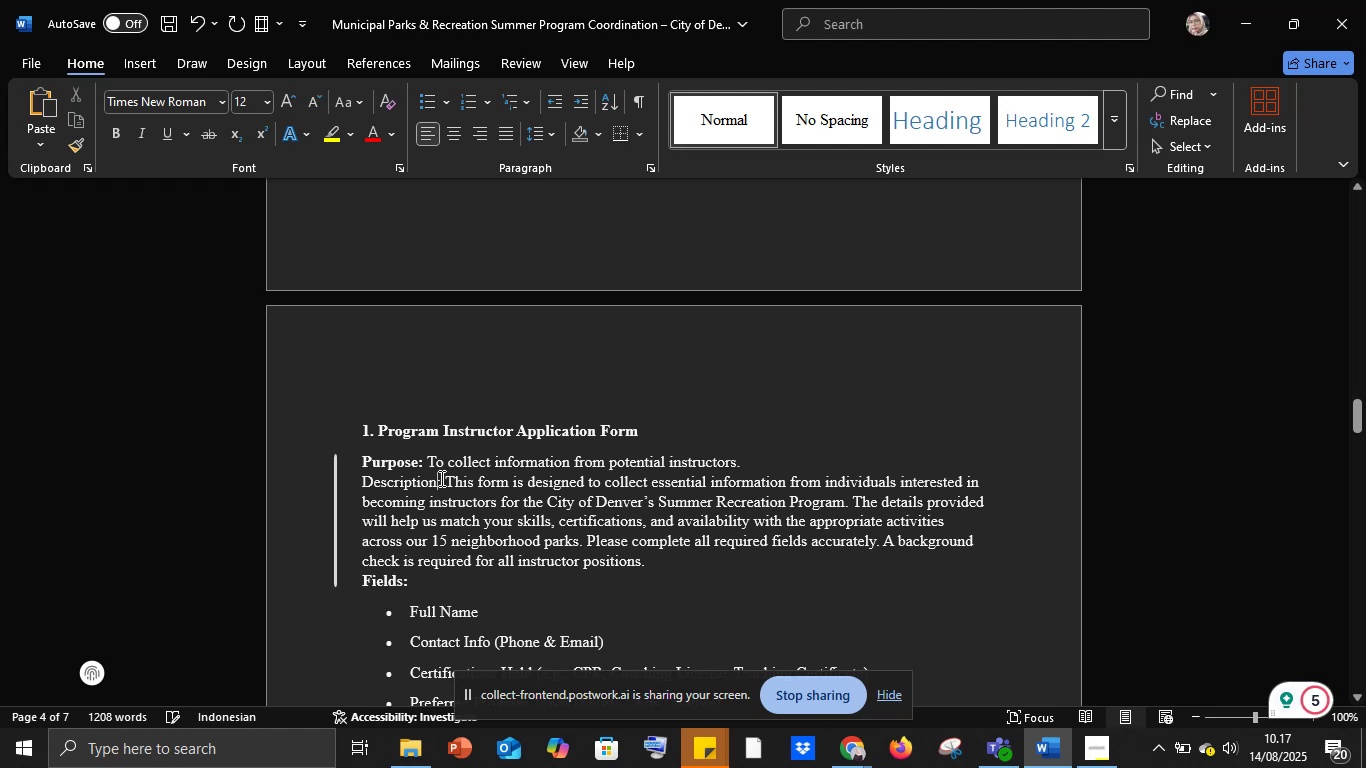 
left_click_drag(start_coordinate=[442, 480], to_coordinate=[360, 488])
 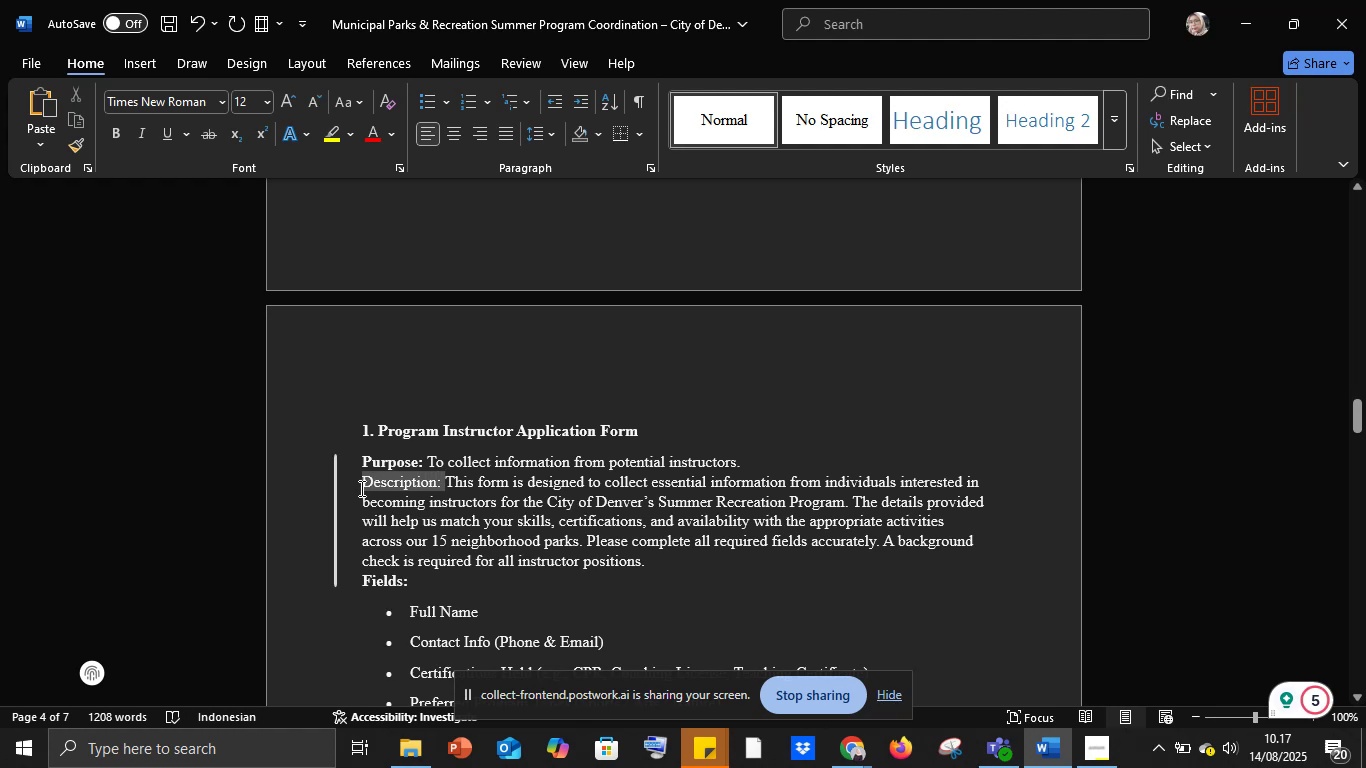 
key(Control+C)
 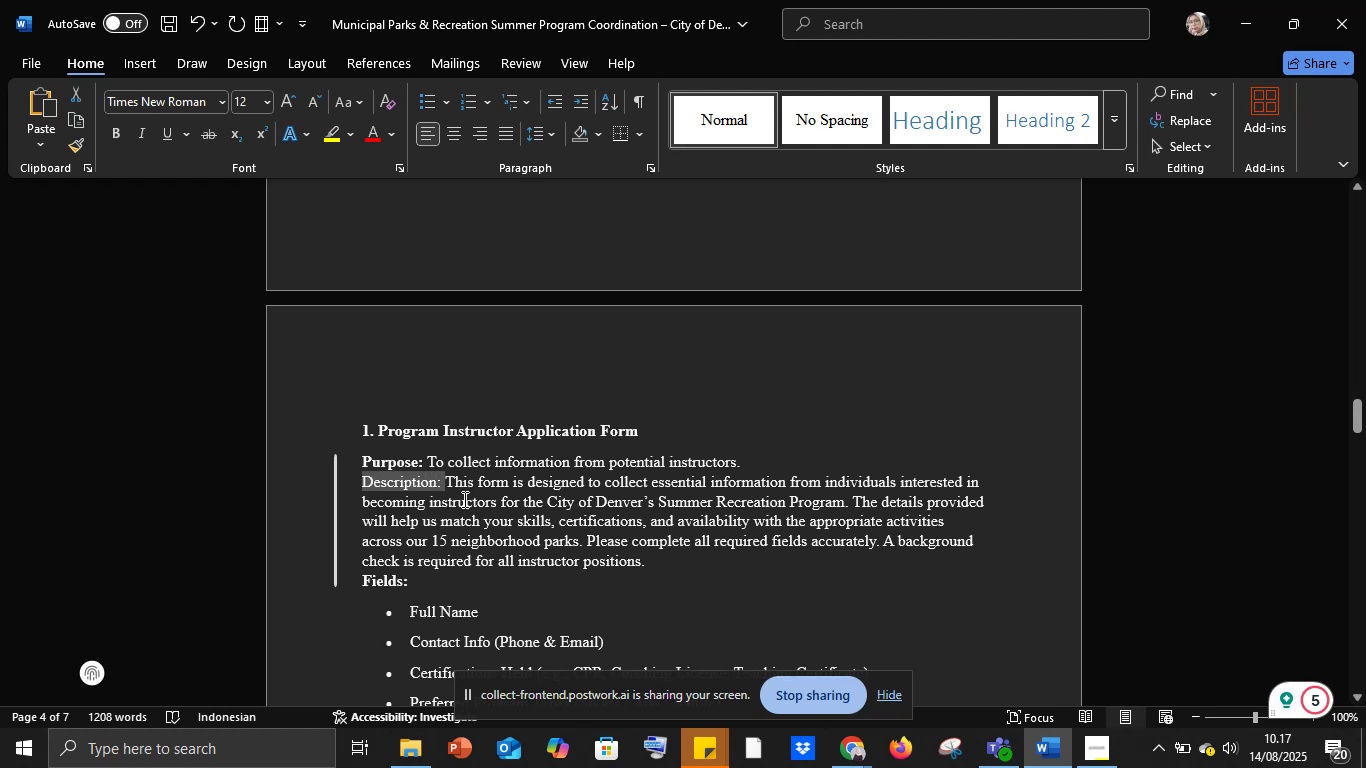 
scroll: coordinate [694, 537], scroll_direction: down, amount: 8.0
 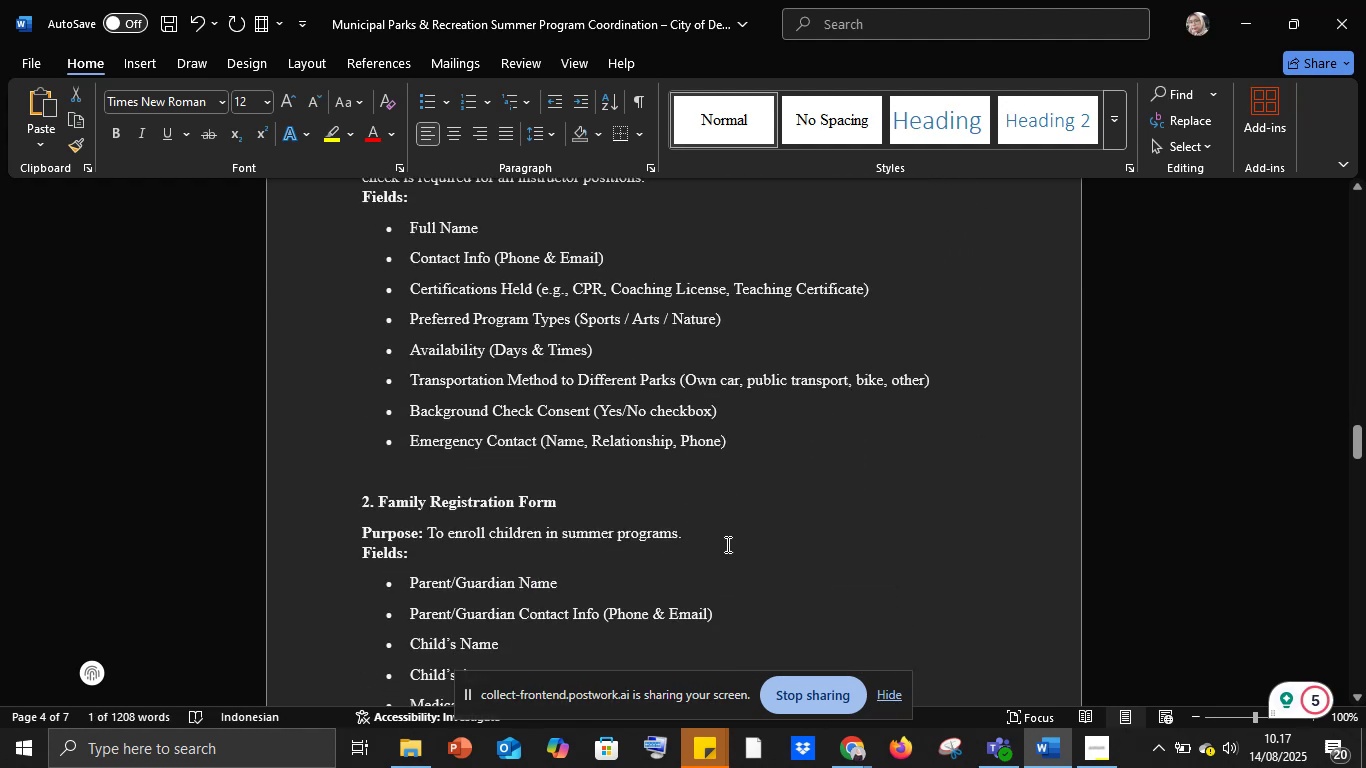 
left_click([711, 533])
 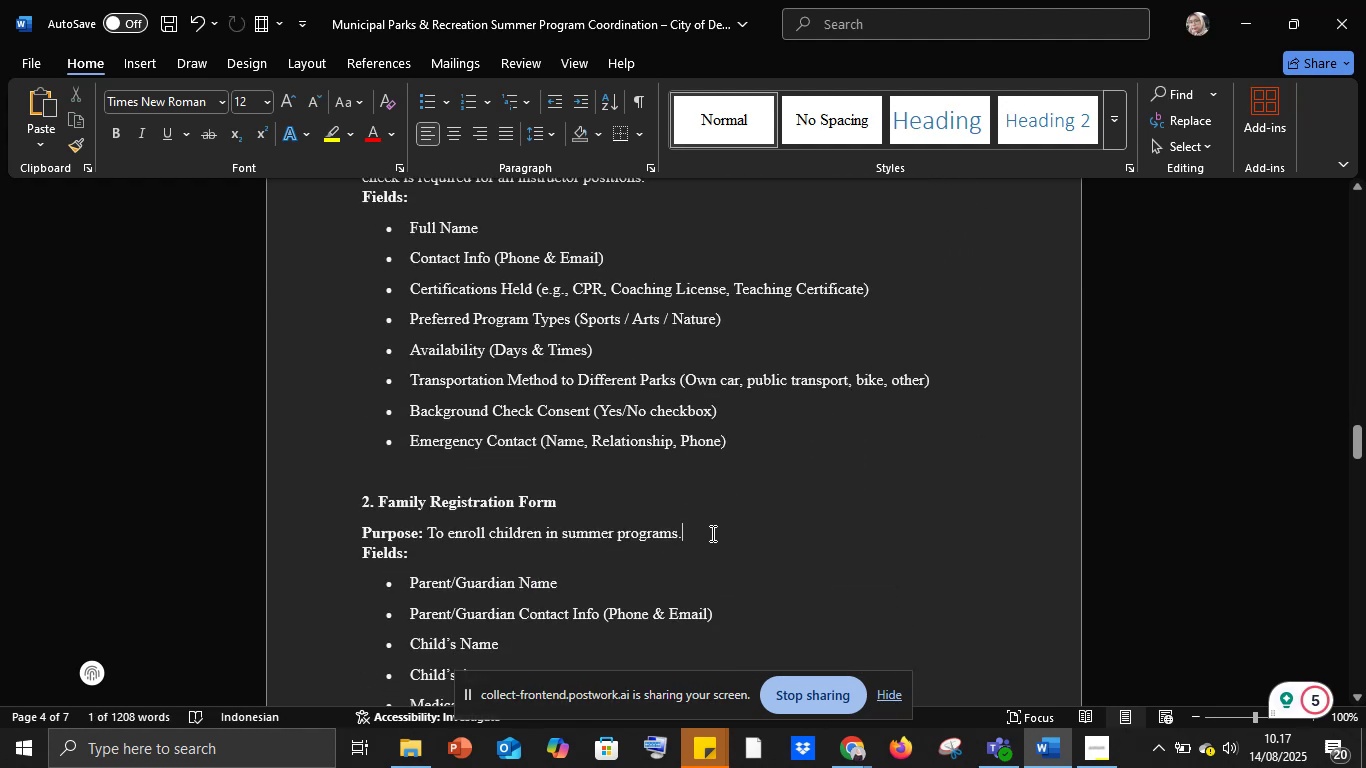 
key(Shift+Enter)
 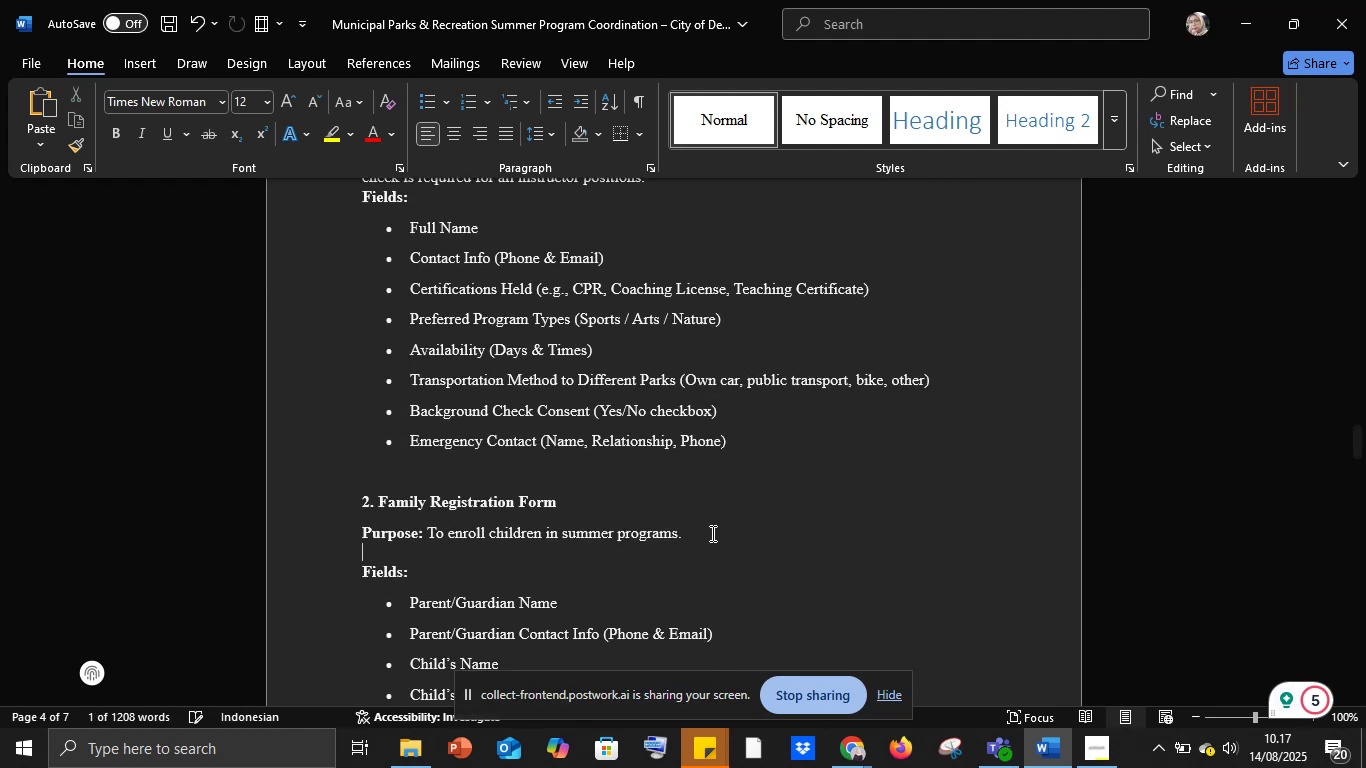 
key(Control+V)
 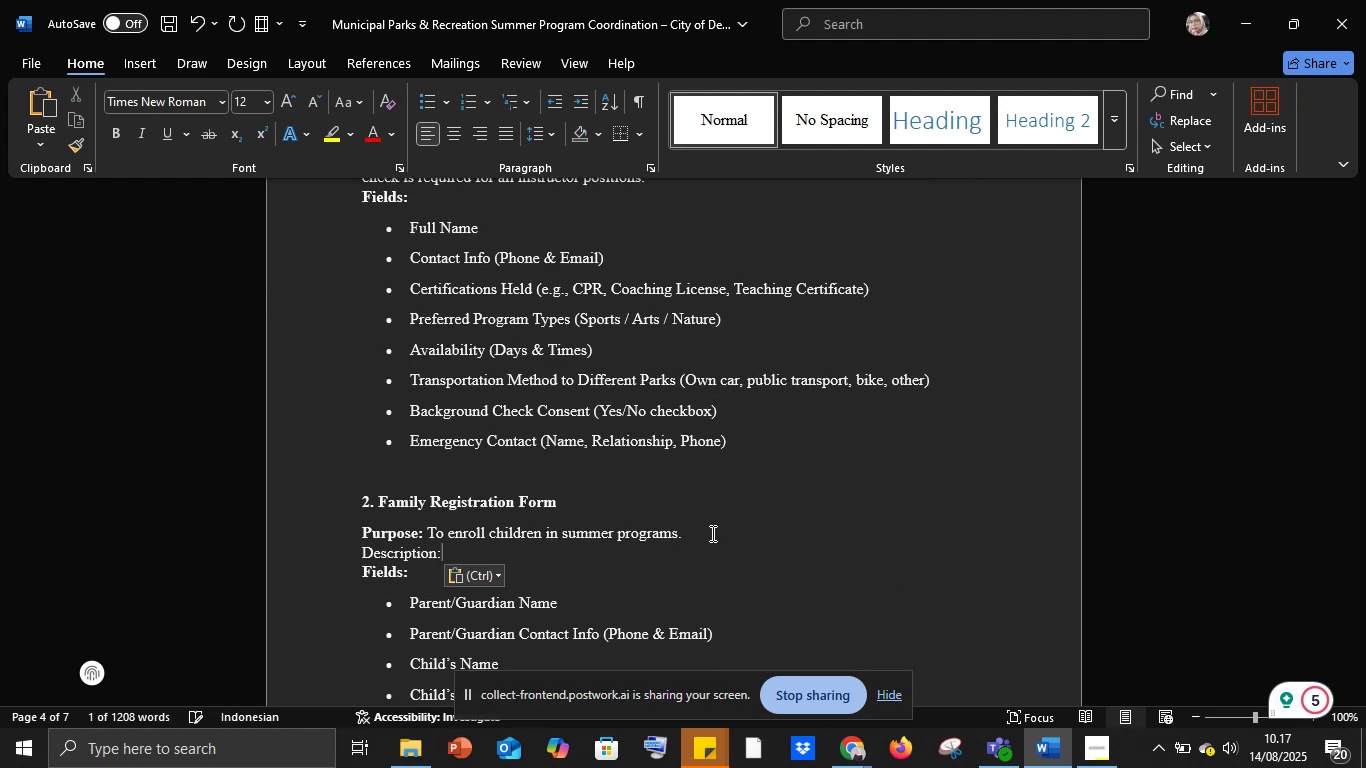 
key(Space)
 